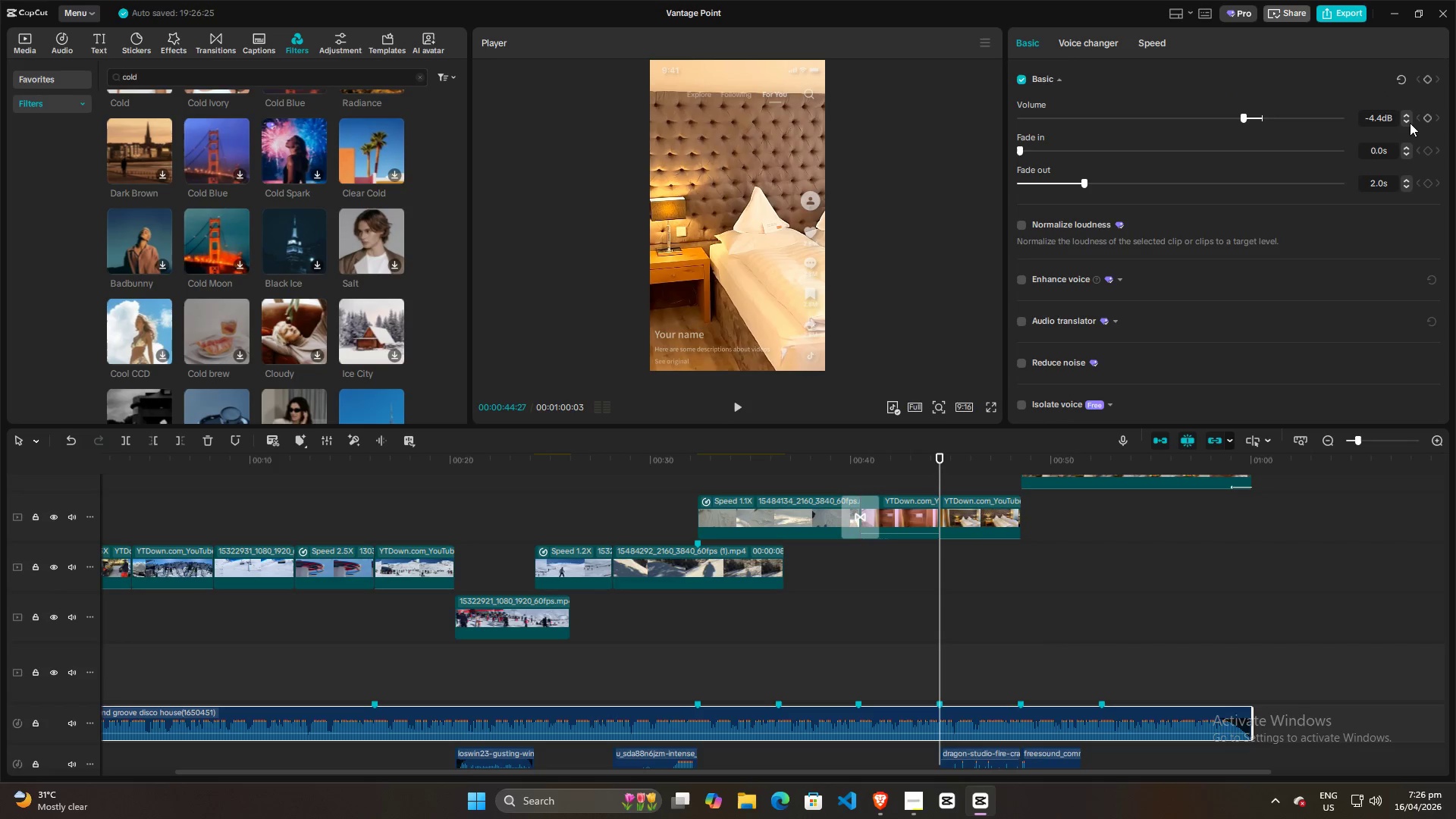 
triple_click([1410, 123])
 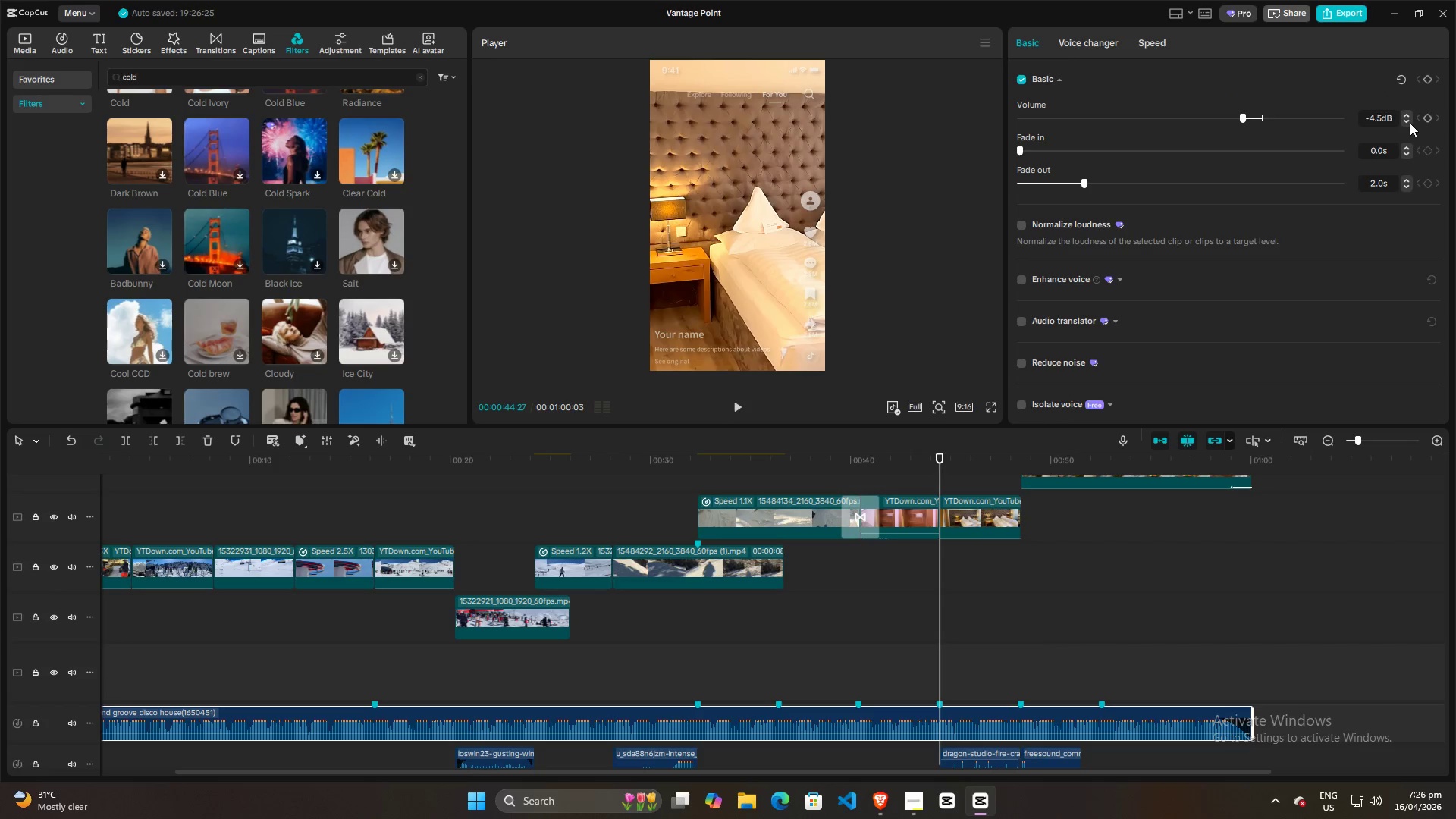 
triple_click([1410, 123])
 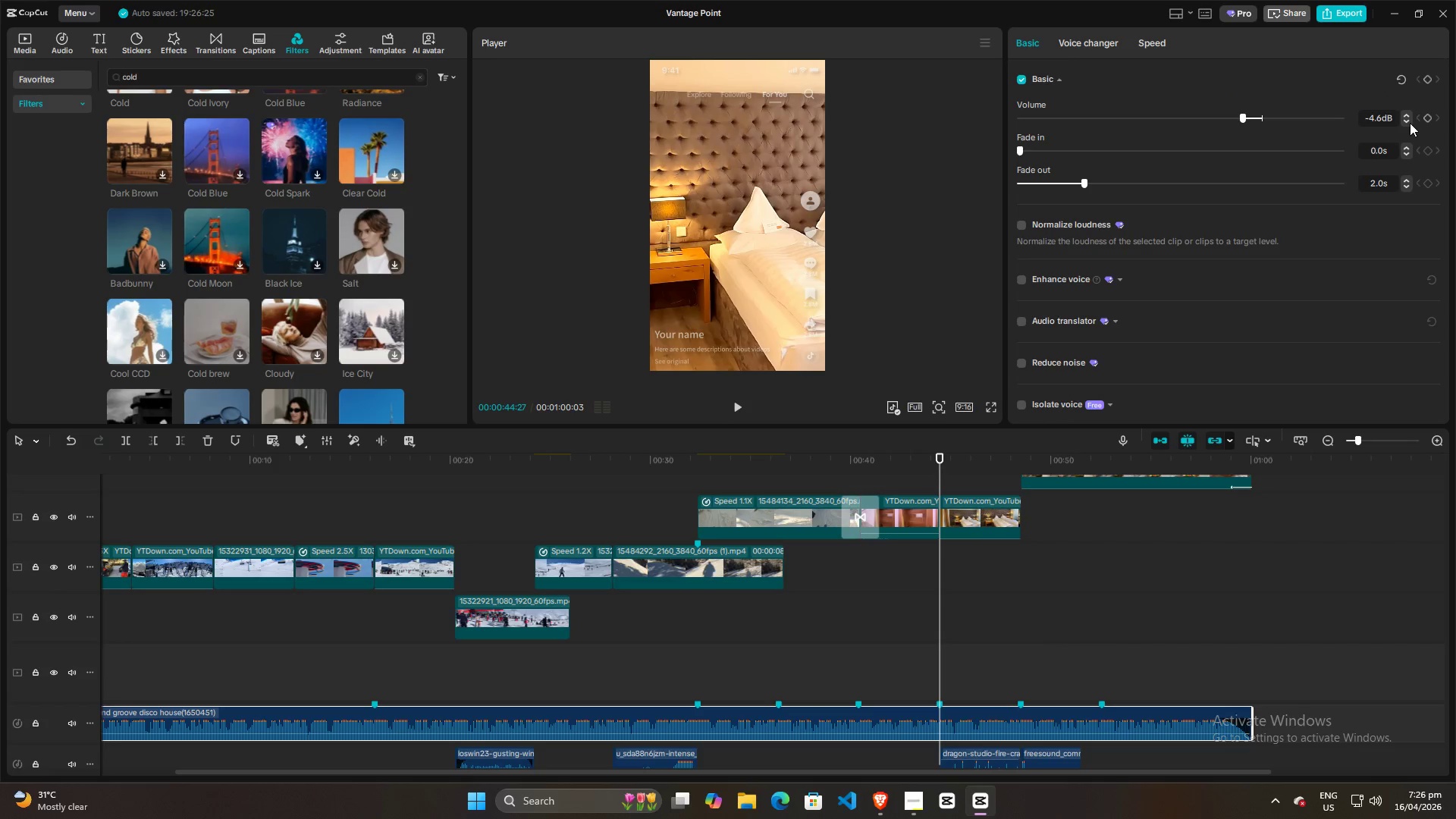 
triple_click([1410, 123])
 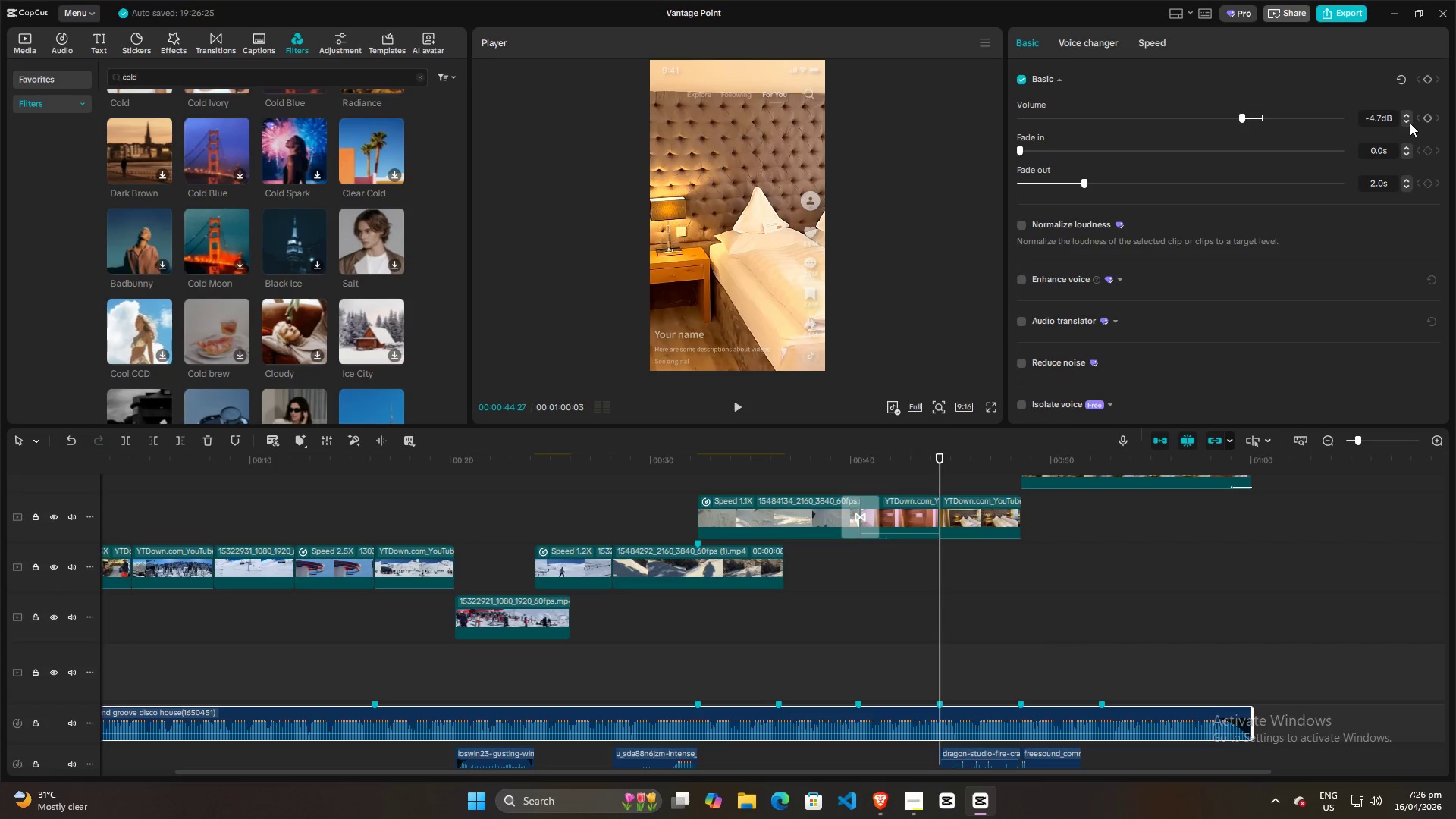 
triple_click([1410, 123])
 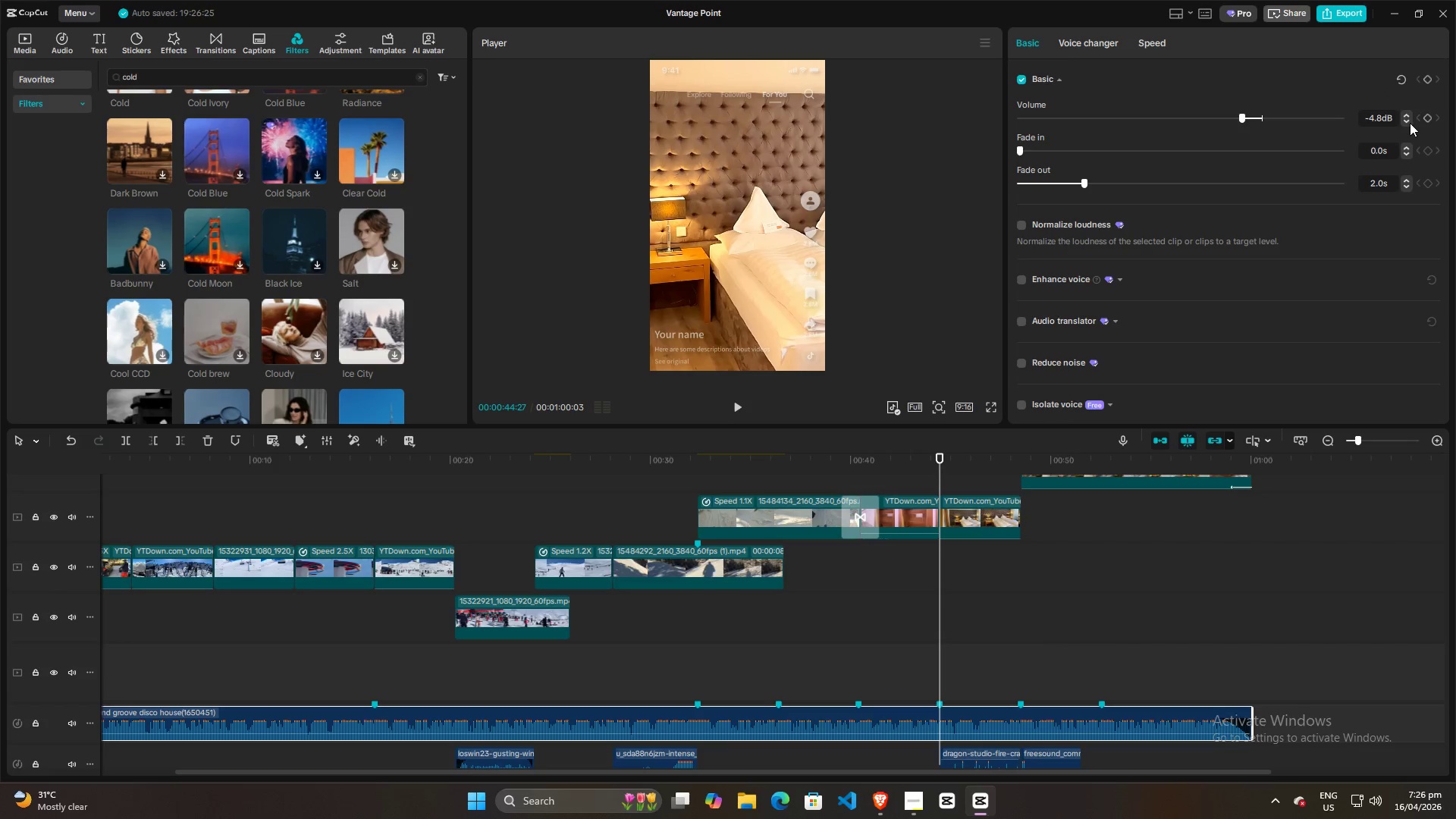 
triple_click([1410, 123])
 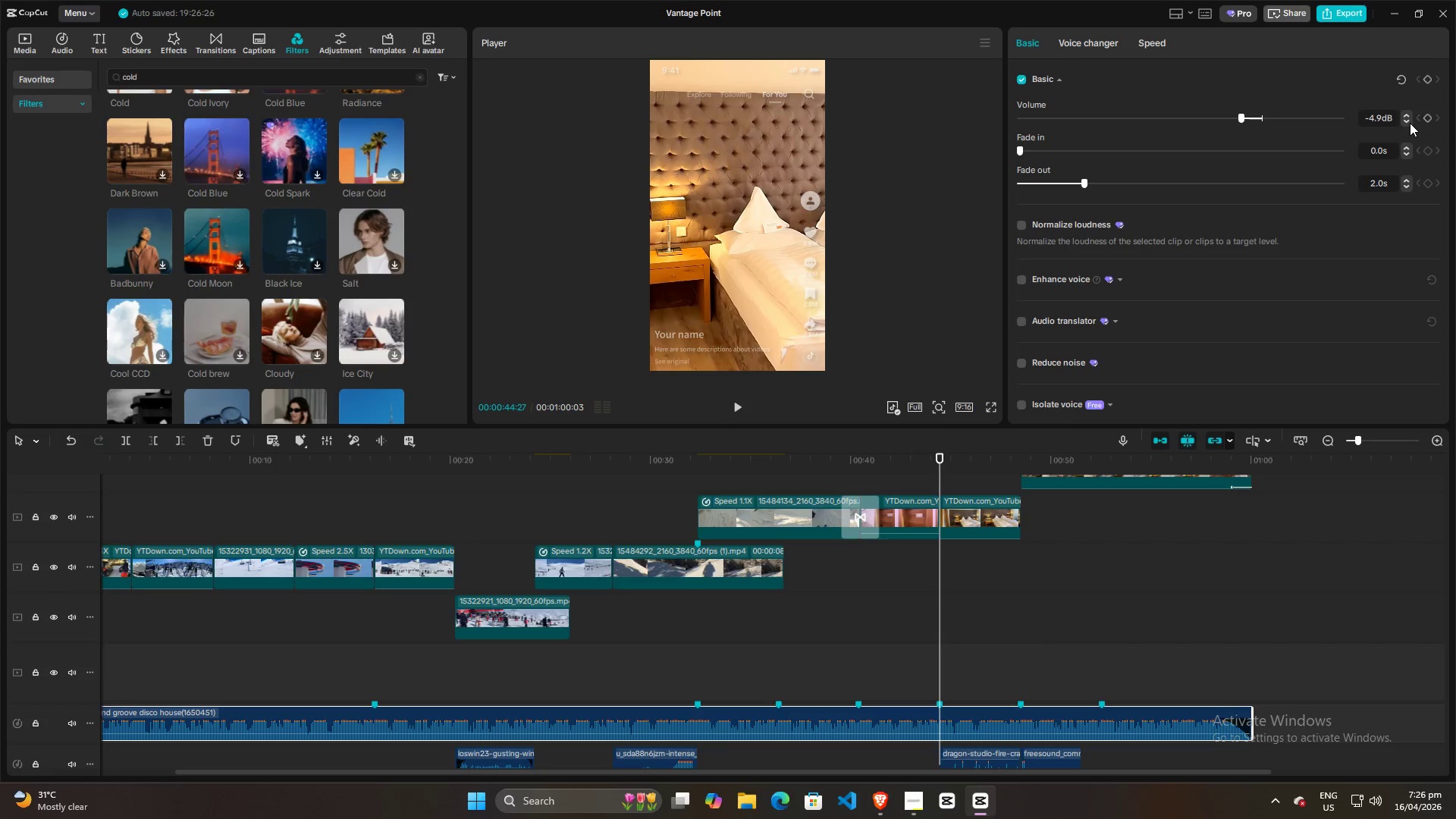 
triple_click([1410, 124])
 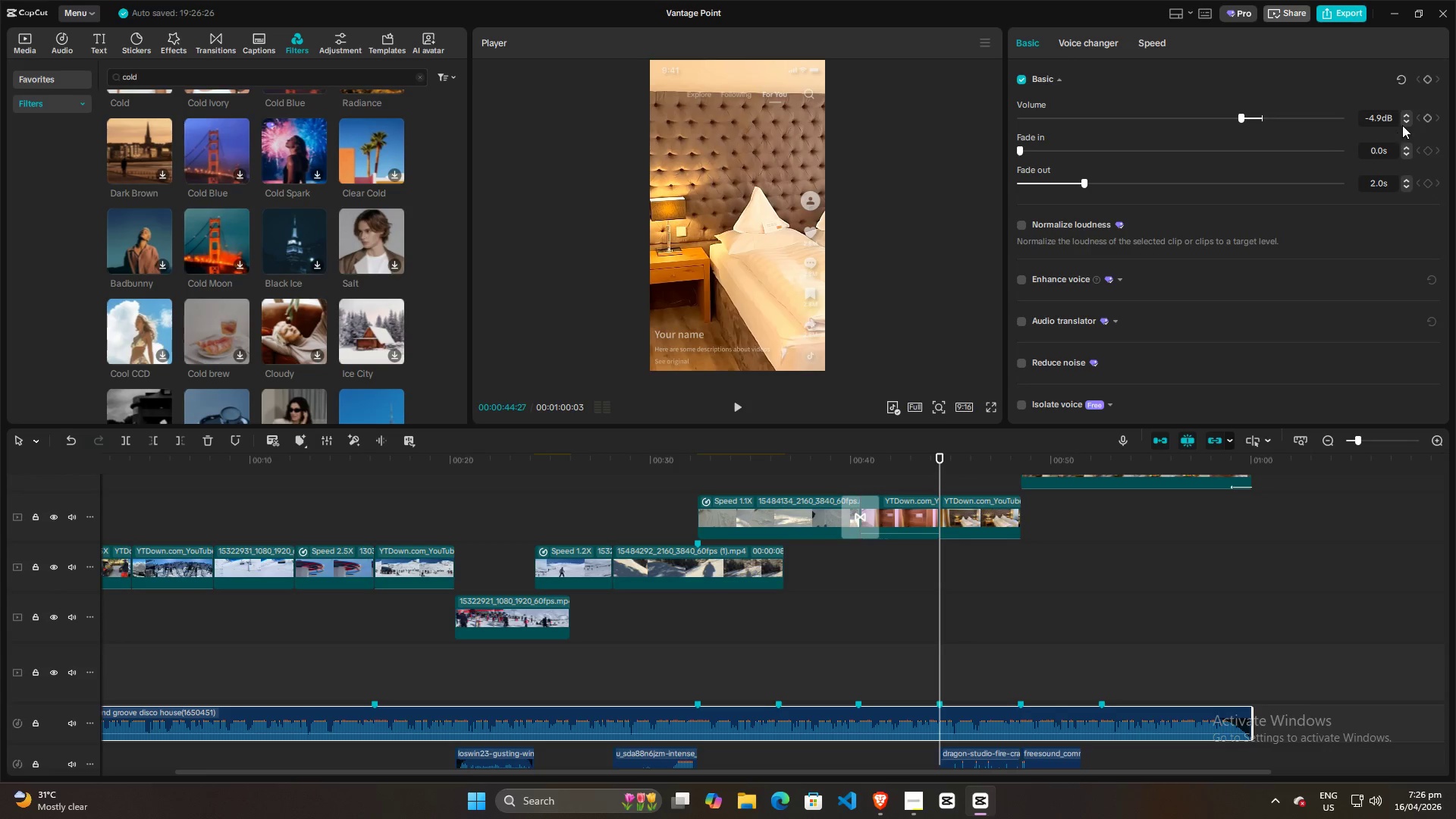 
left_click([1404, 123])
 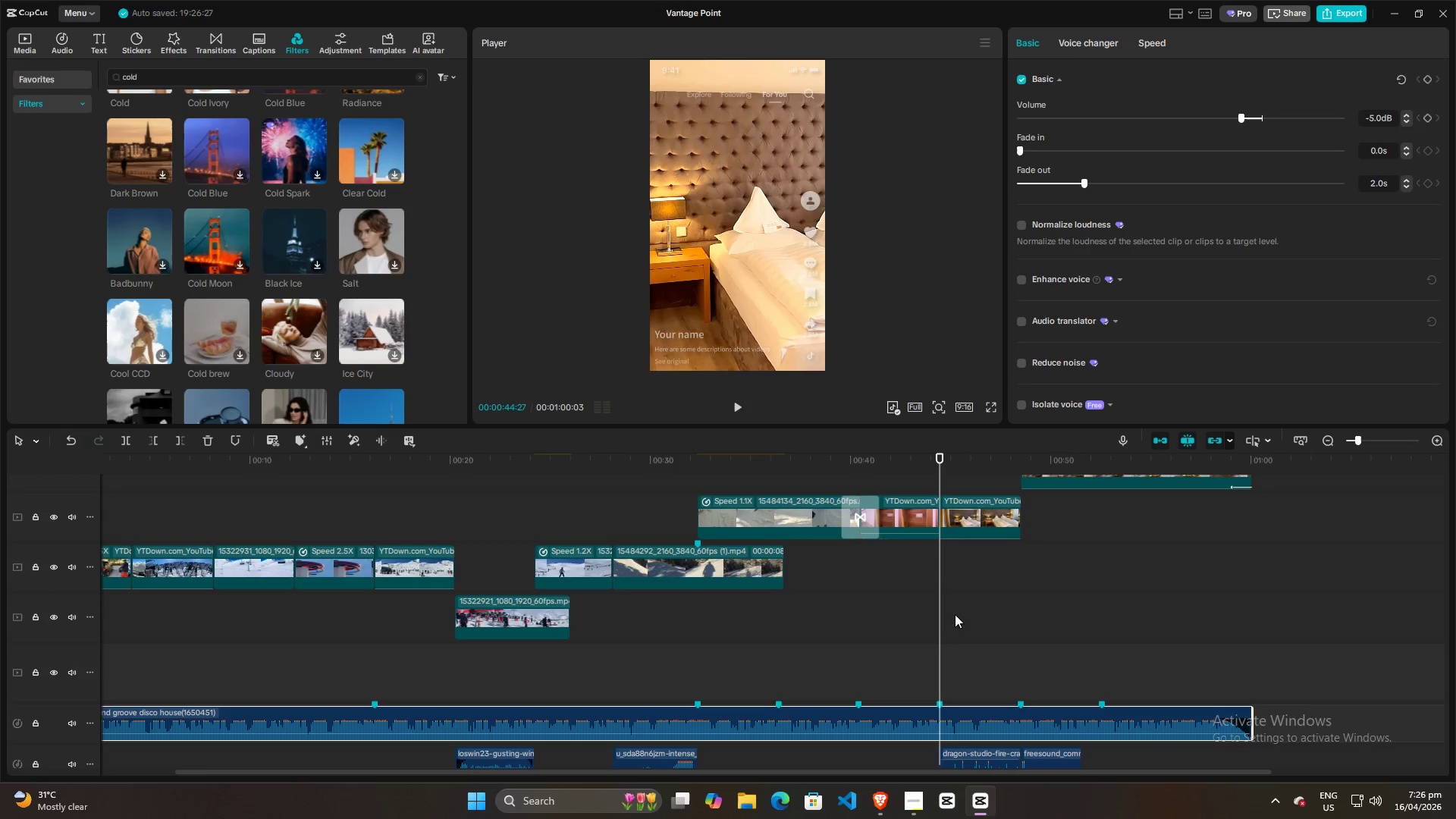 
left_click([935, 625])
 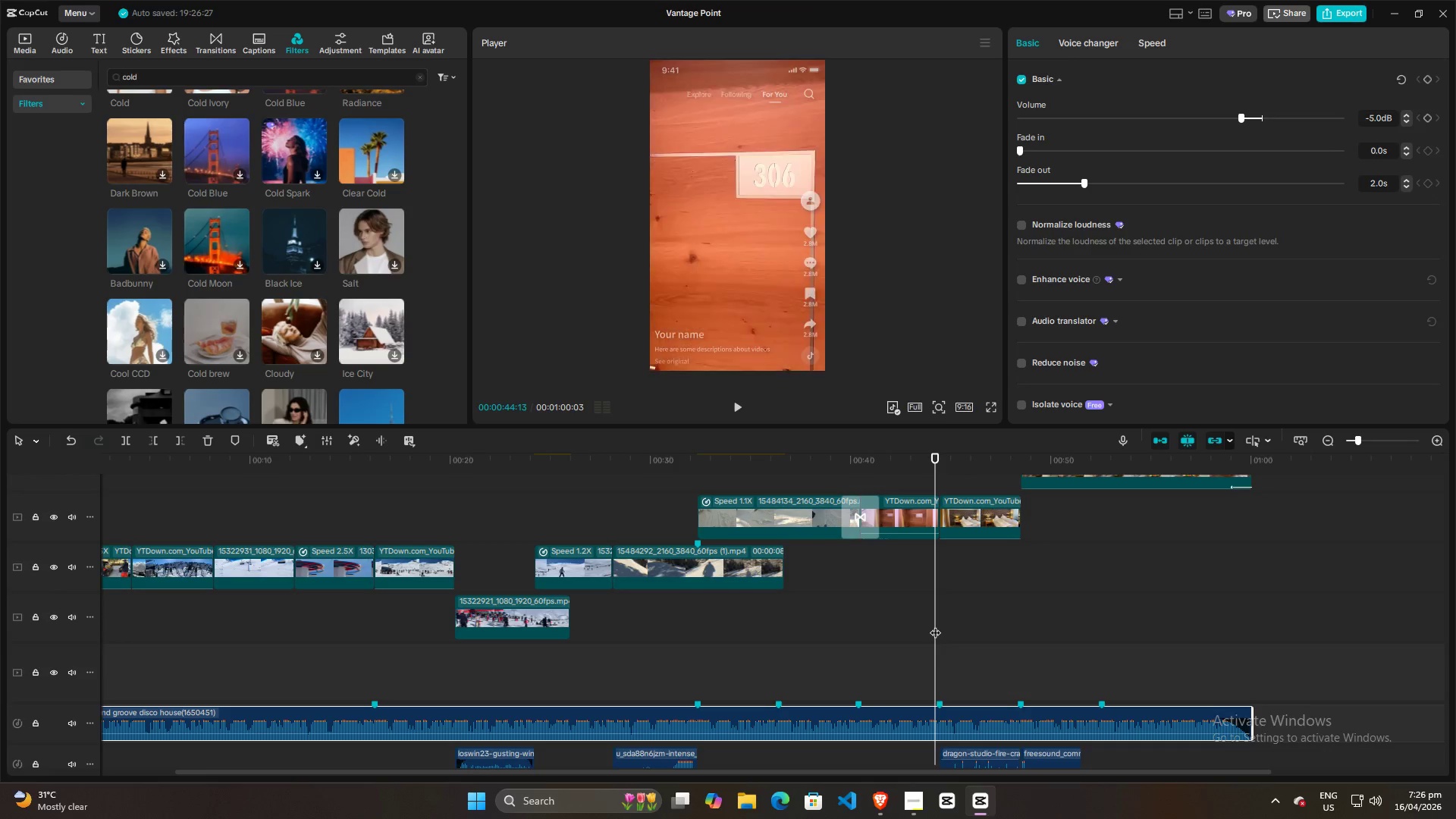 
key(Space)
 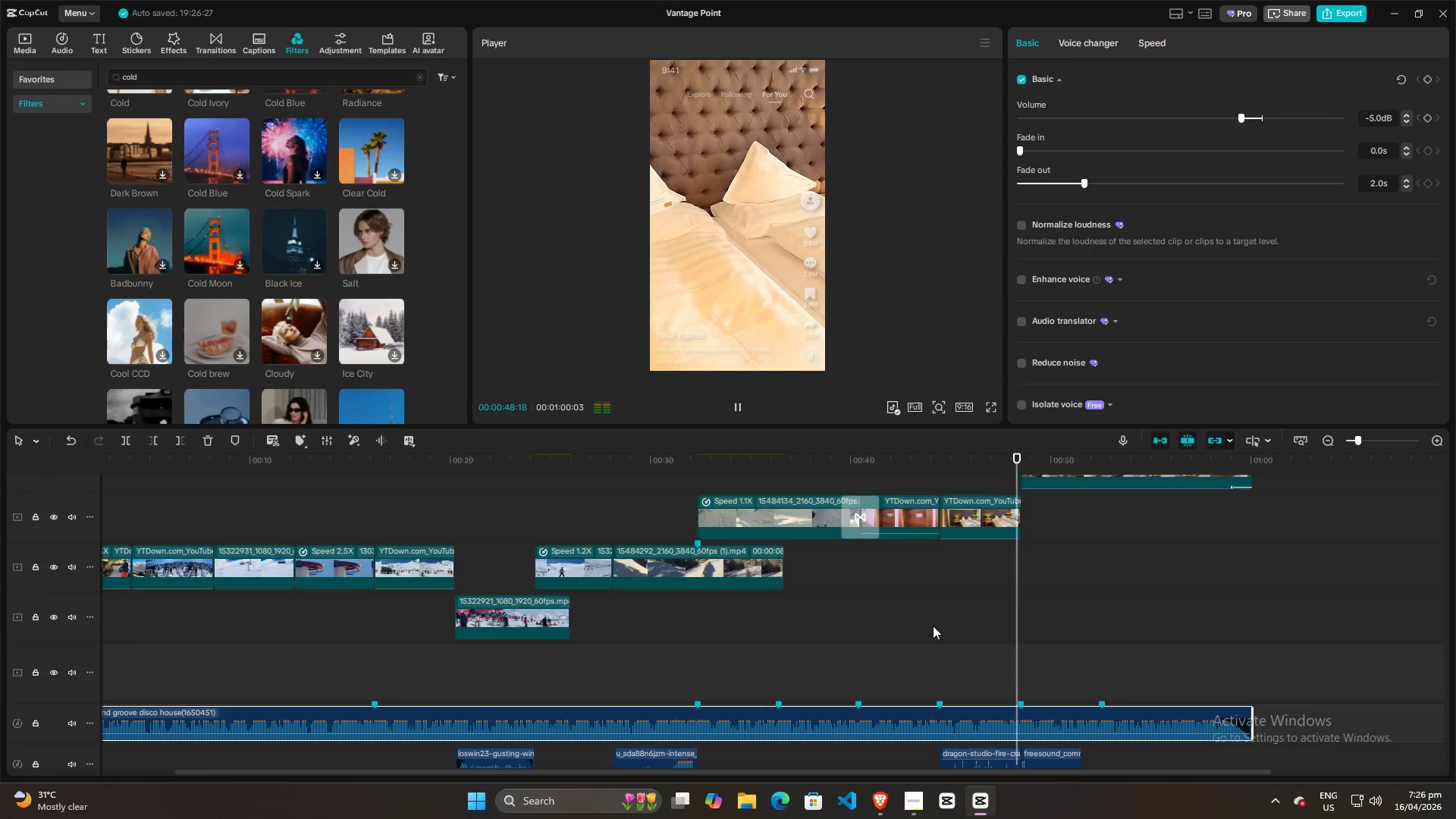 
wait(5.48)
 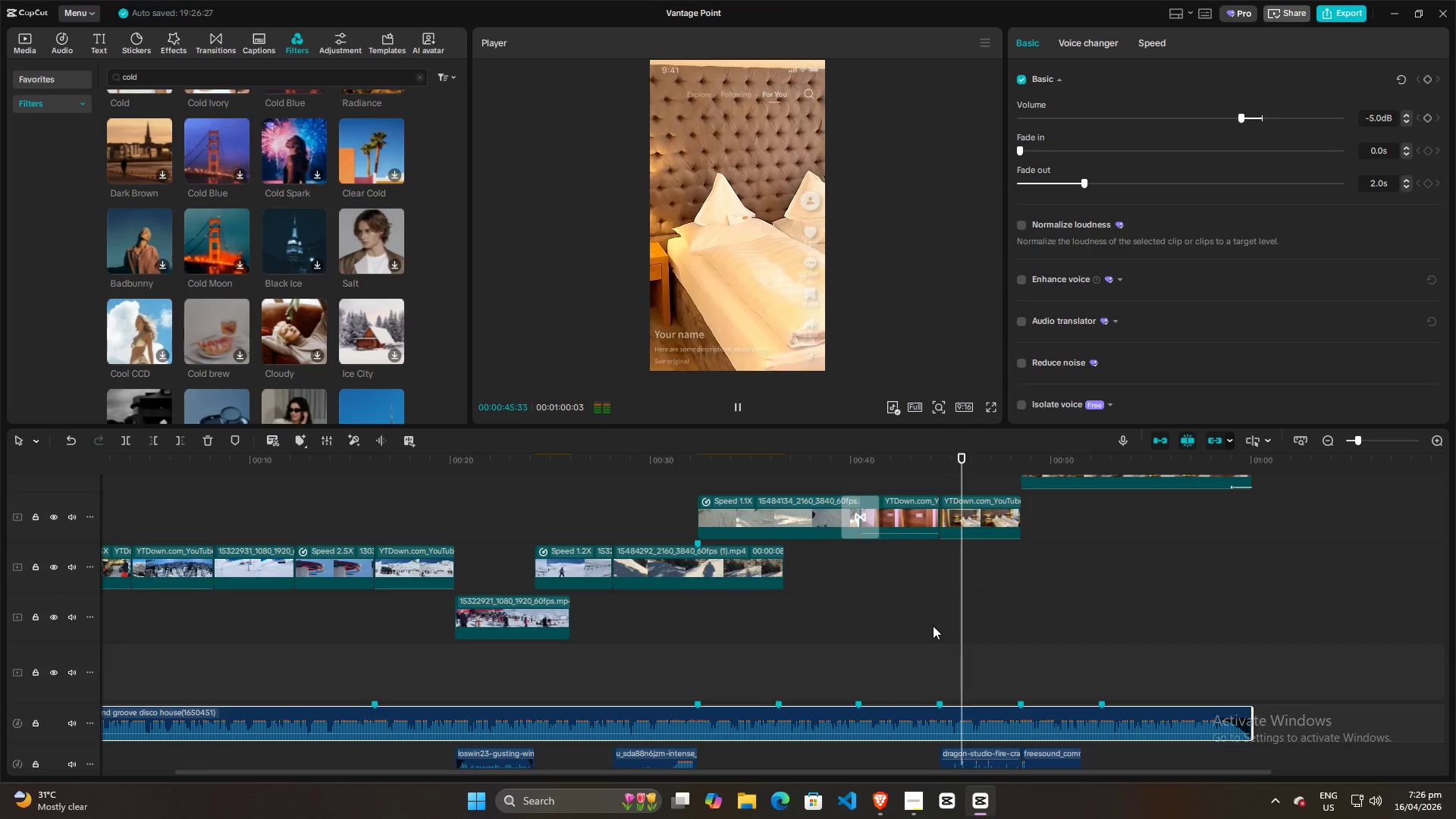 
left_click([627, 657])
 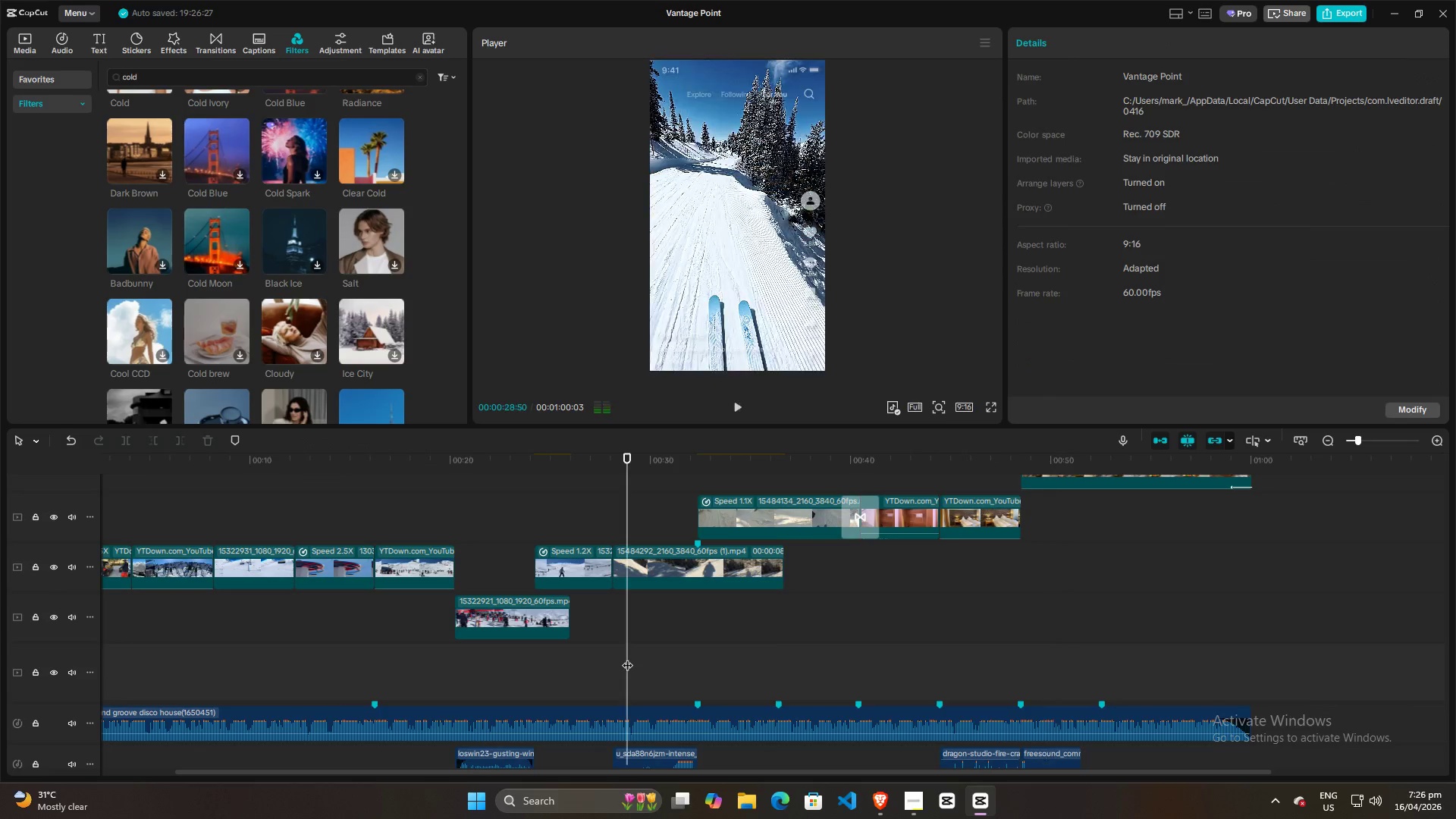 
key(Space)
 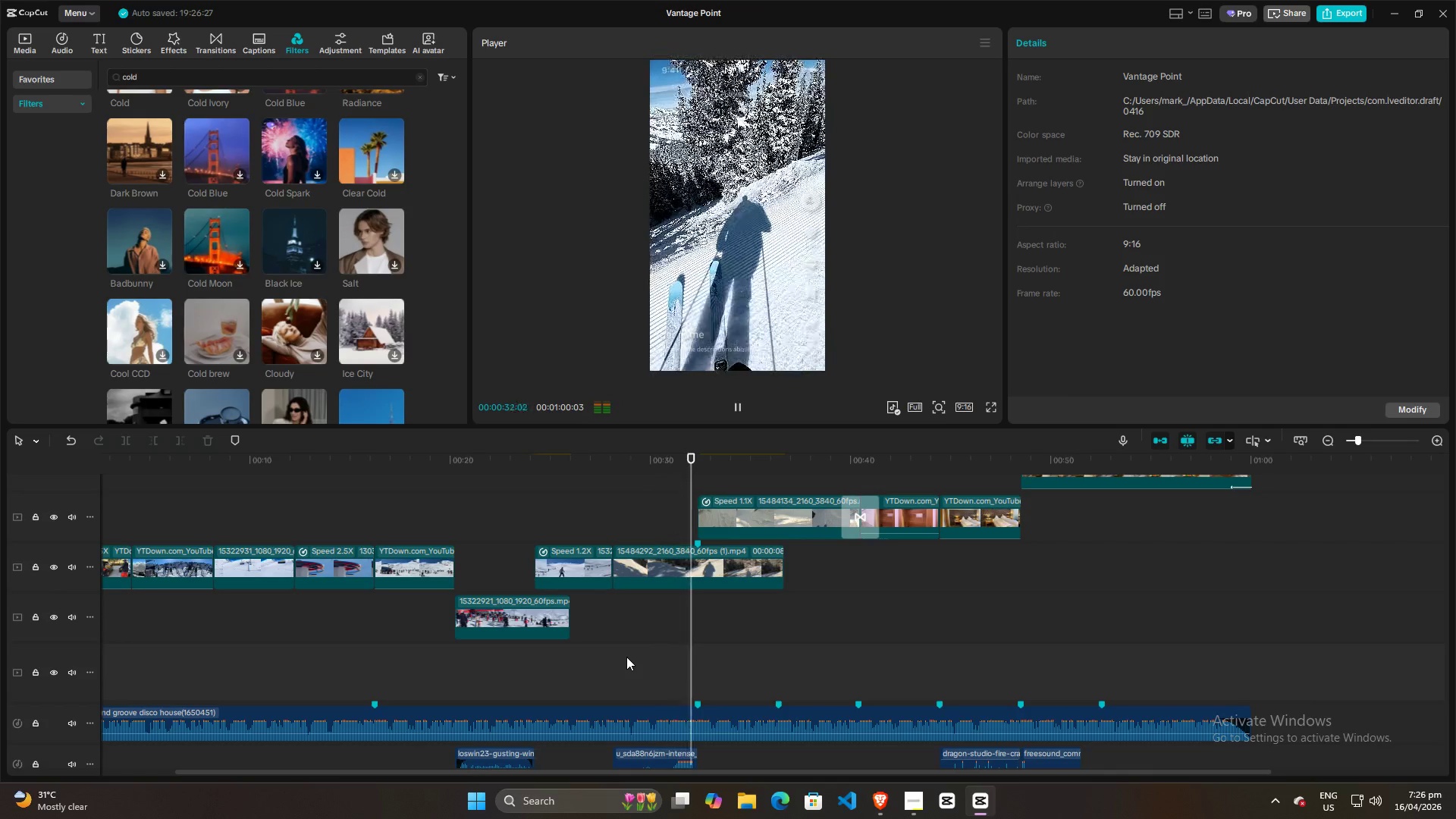 
left_click([662, 664])
 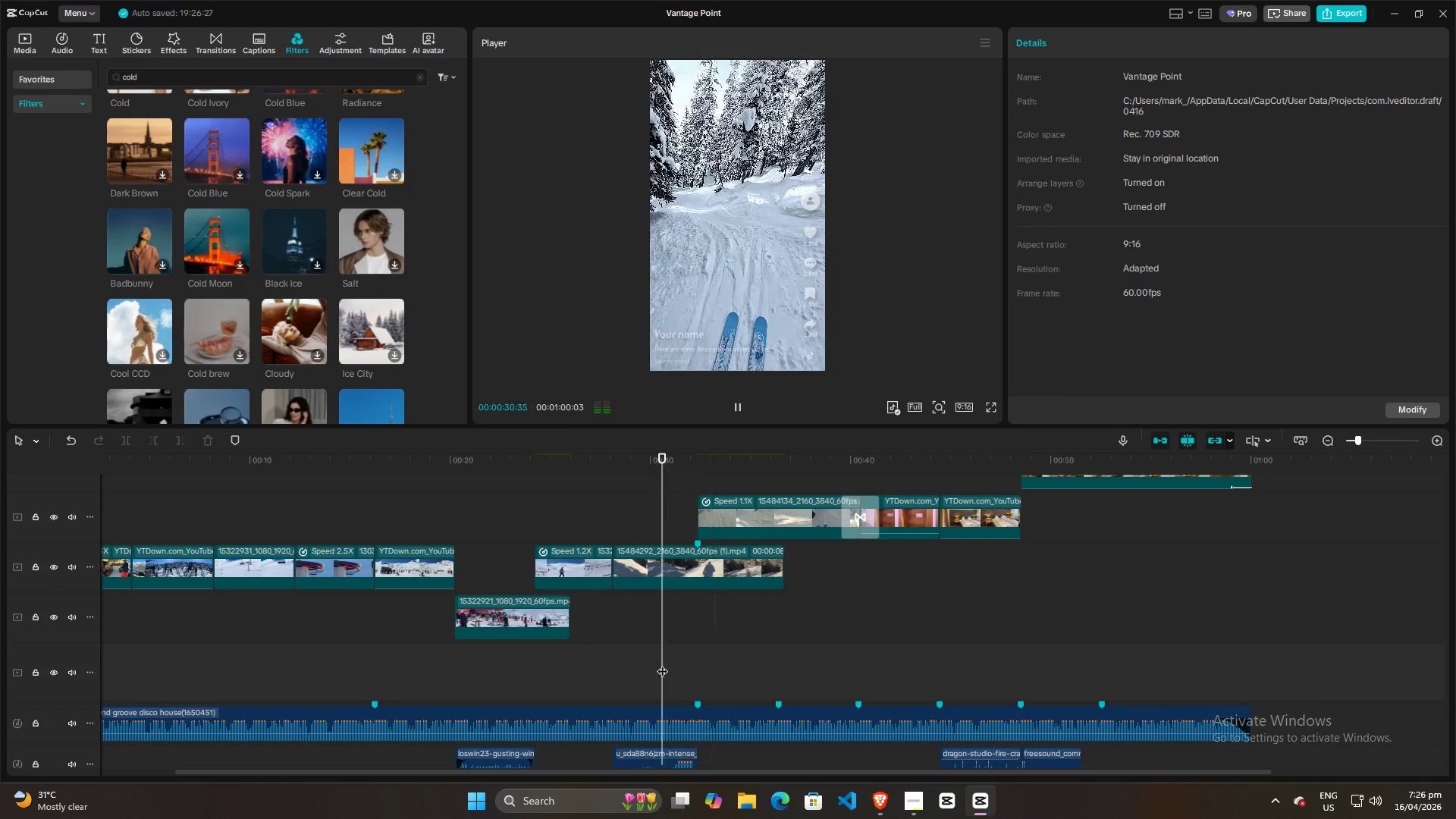 
scroll: coordinate [662, 664], scroll_direction: down, amount: 2.0
 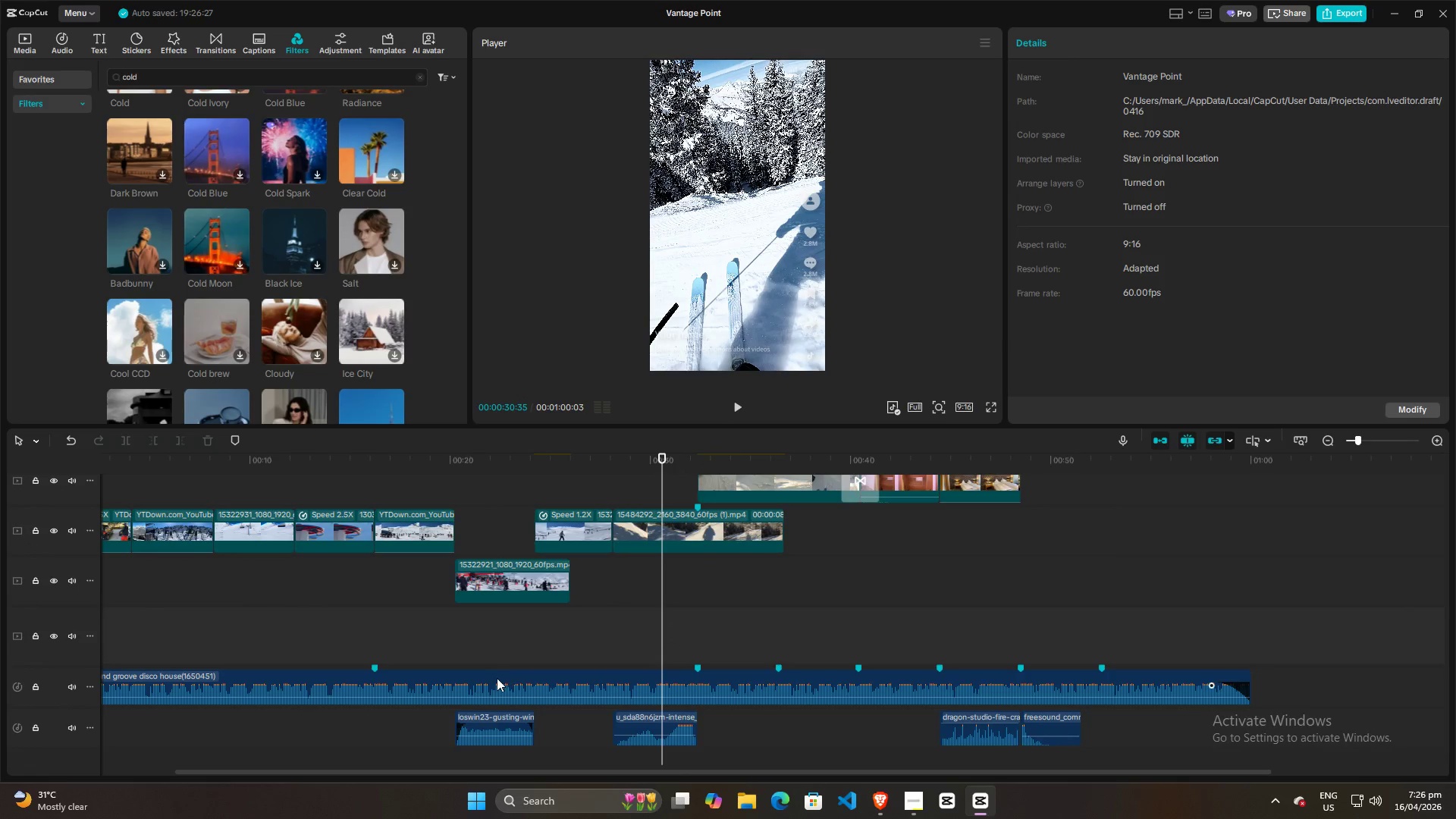 
left_click([475, 651])
 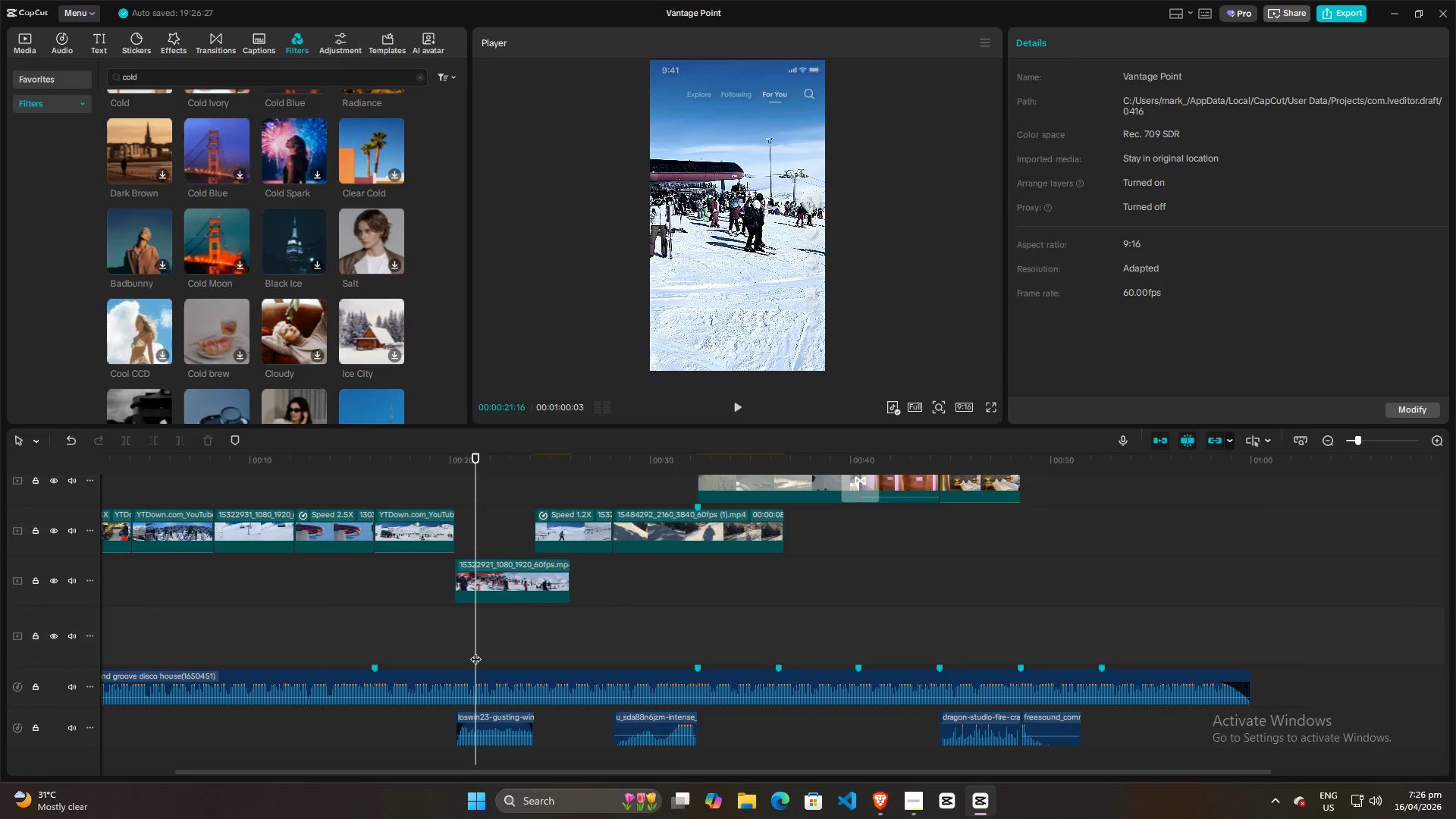 
key(Space)
 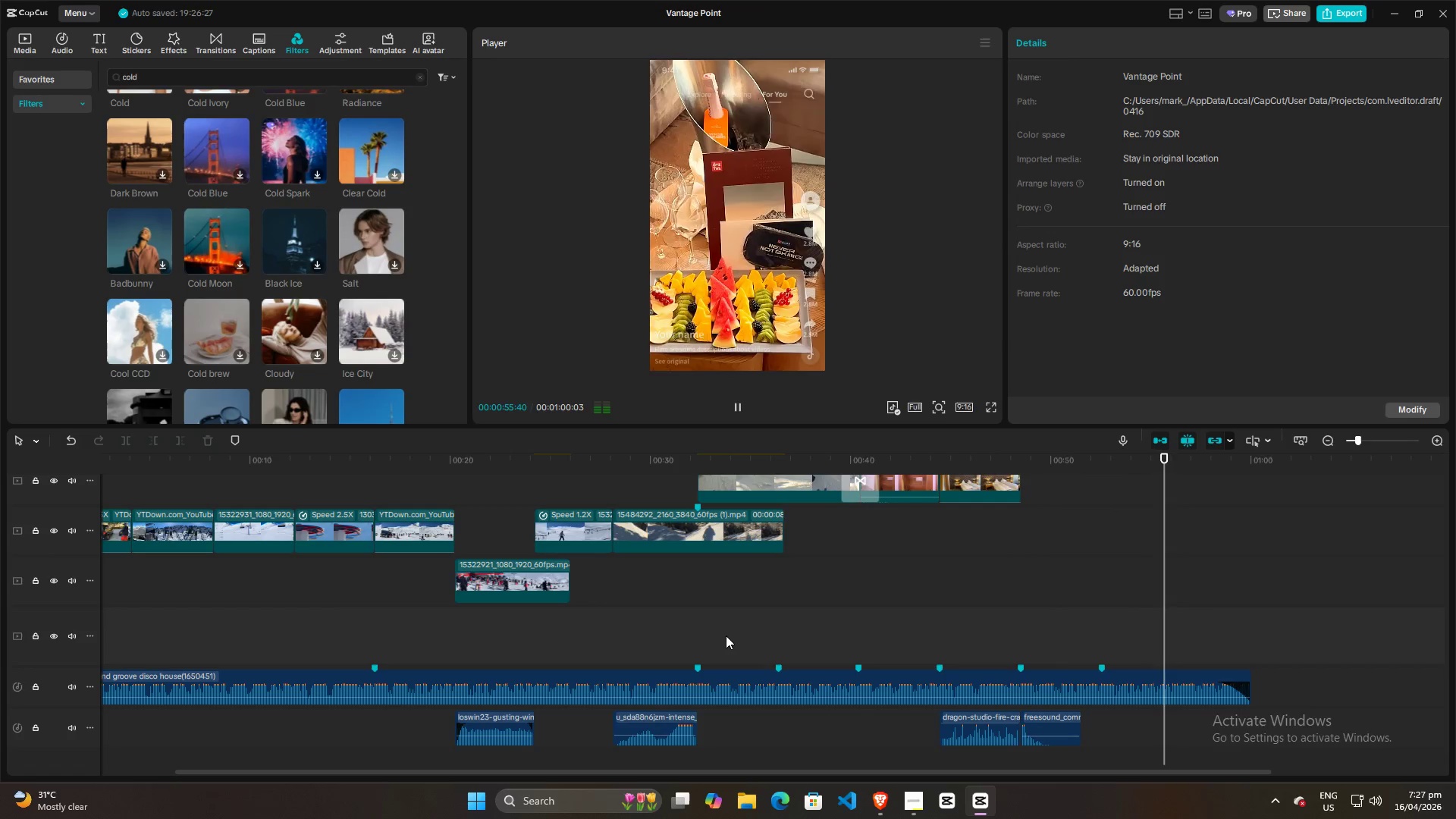 
wait(39.42)
 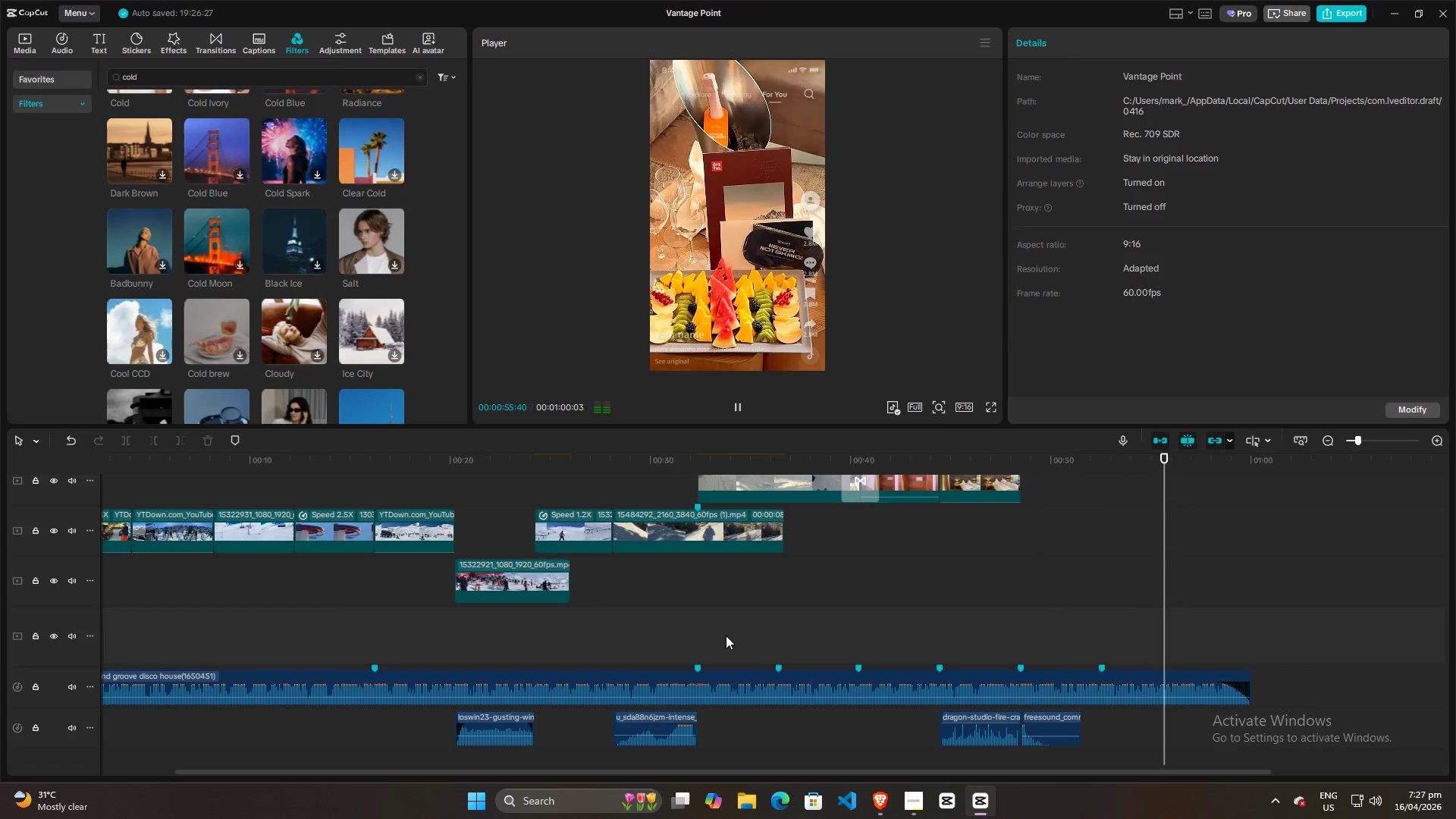 
left_click([1134, 585])
 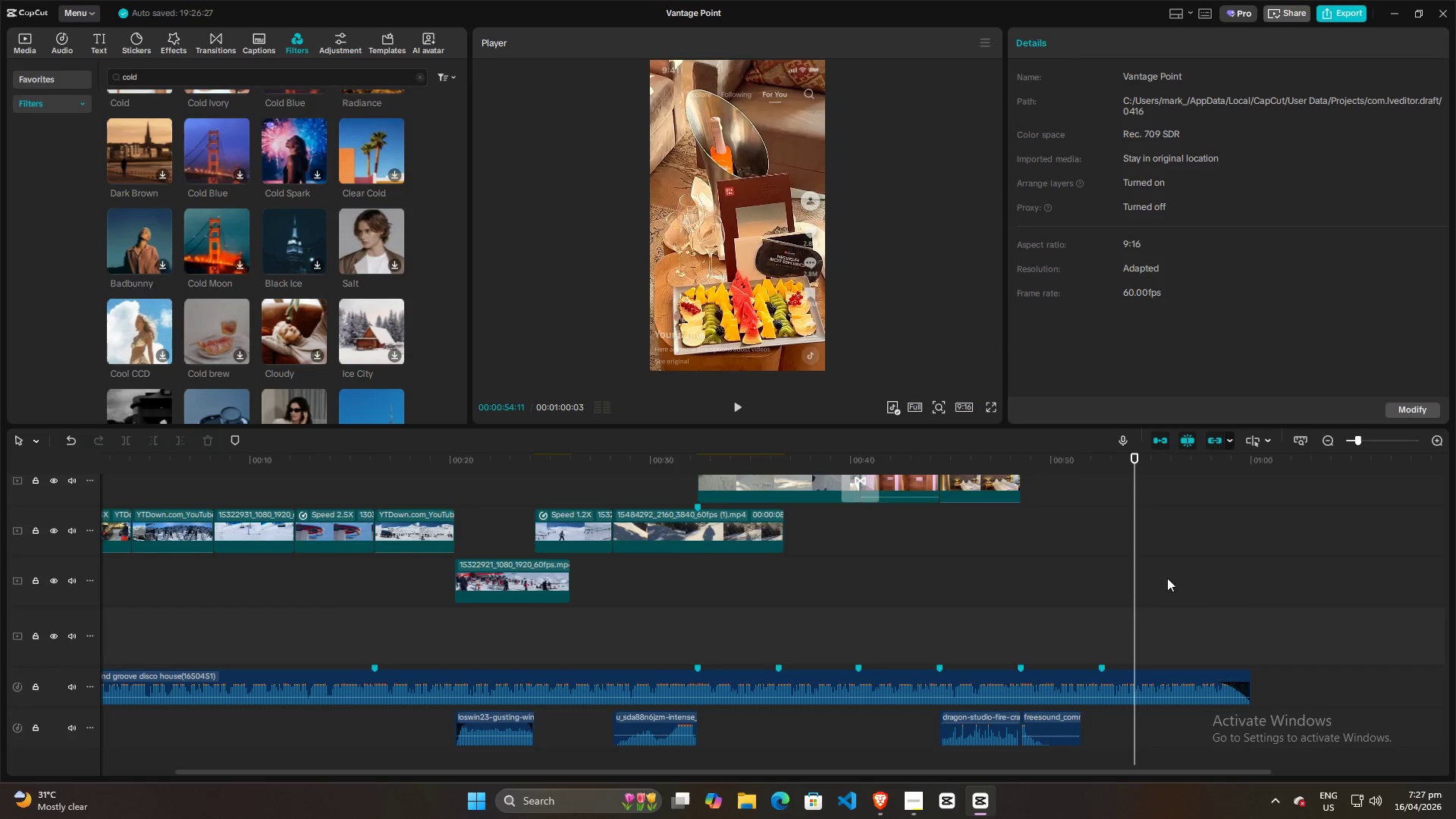 
scroll: coordinate [1172, 577], scroll_direction: none, amount: 0.0
 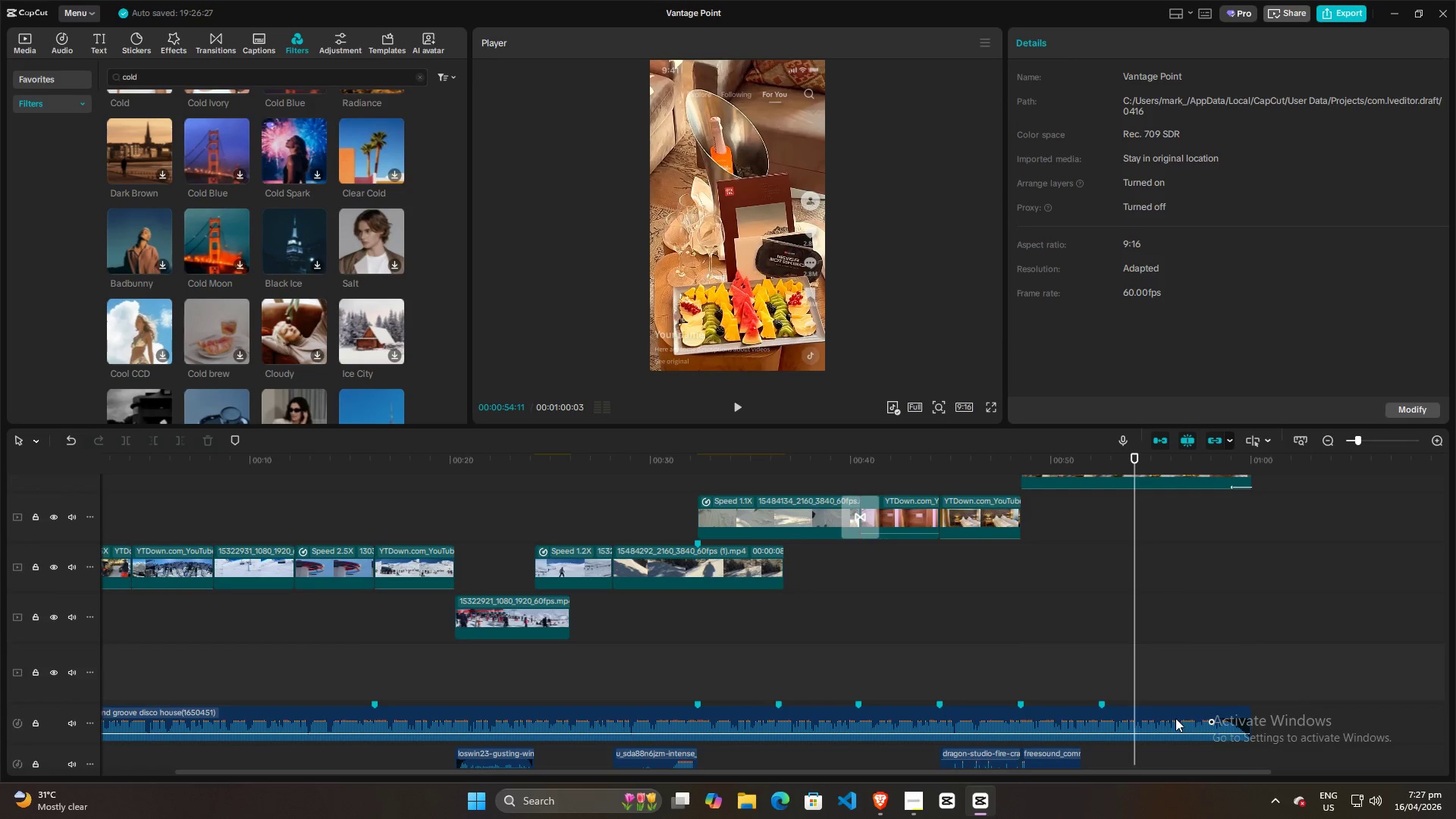 
left_click([1175, 718])
 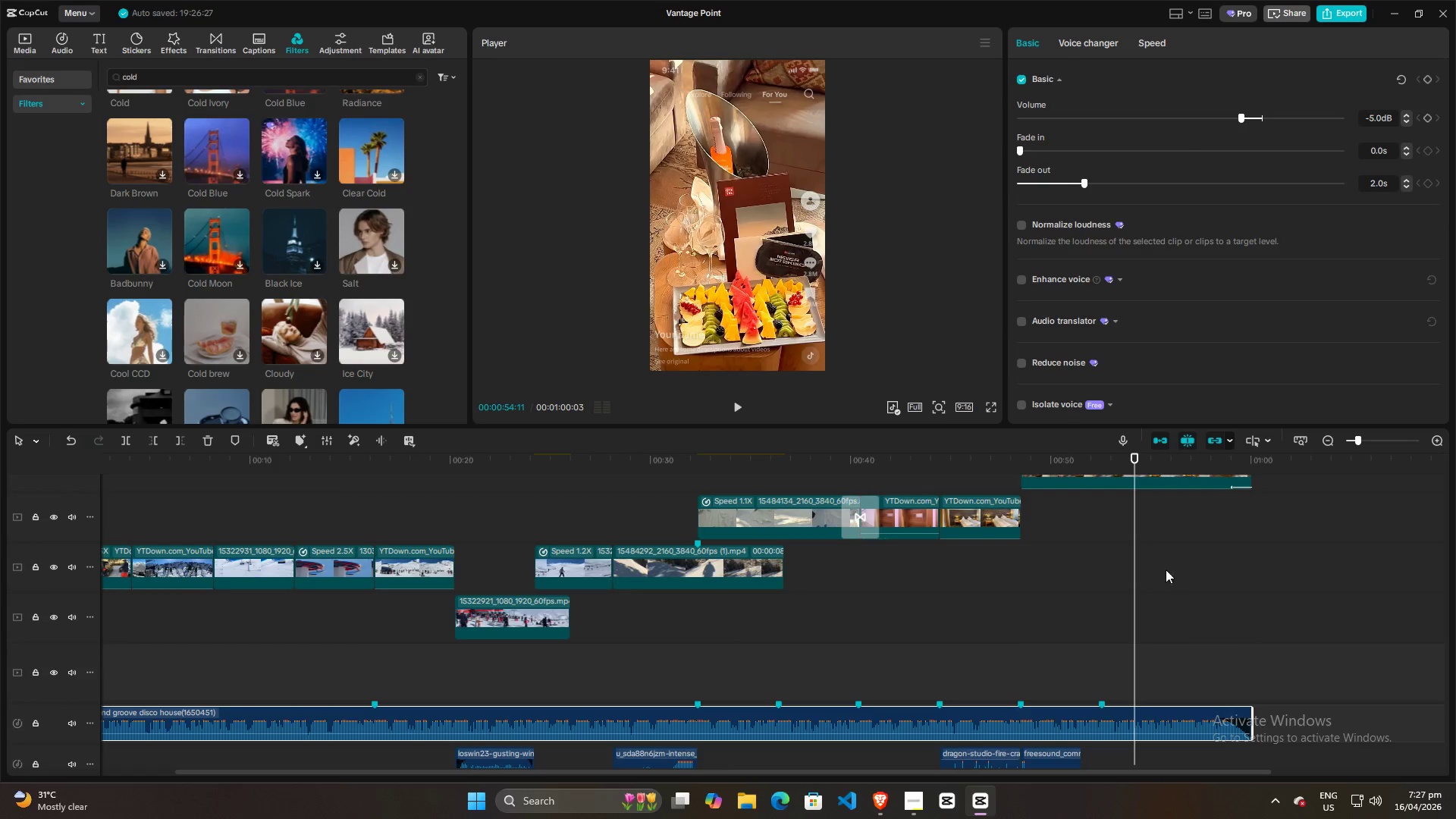 
scroll: coordinate [1175, 624], scroll_direction: up, amount: 3.0
 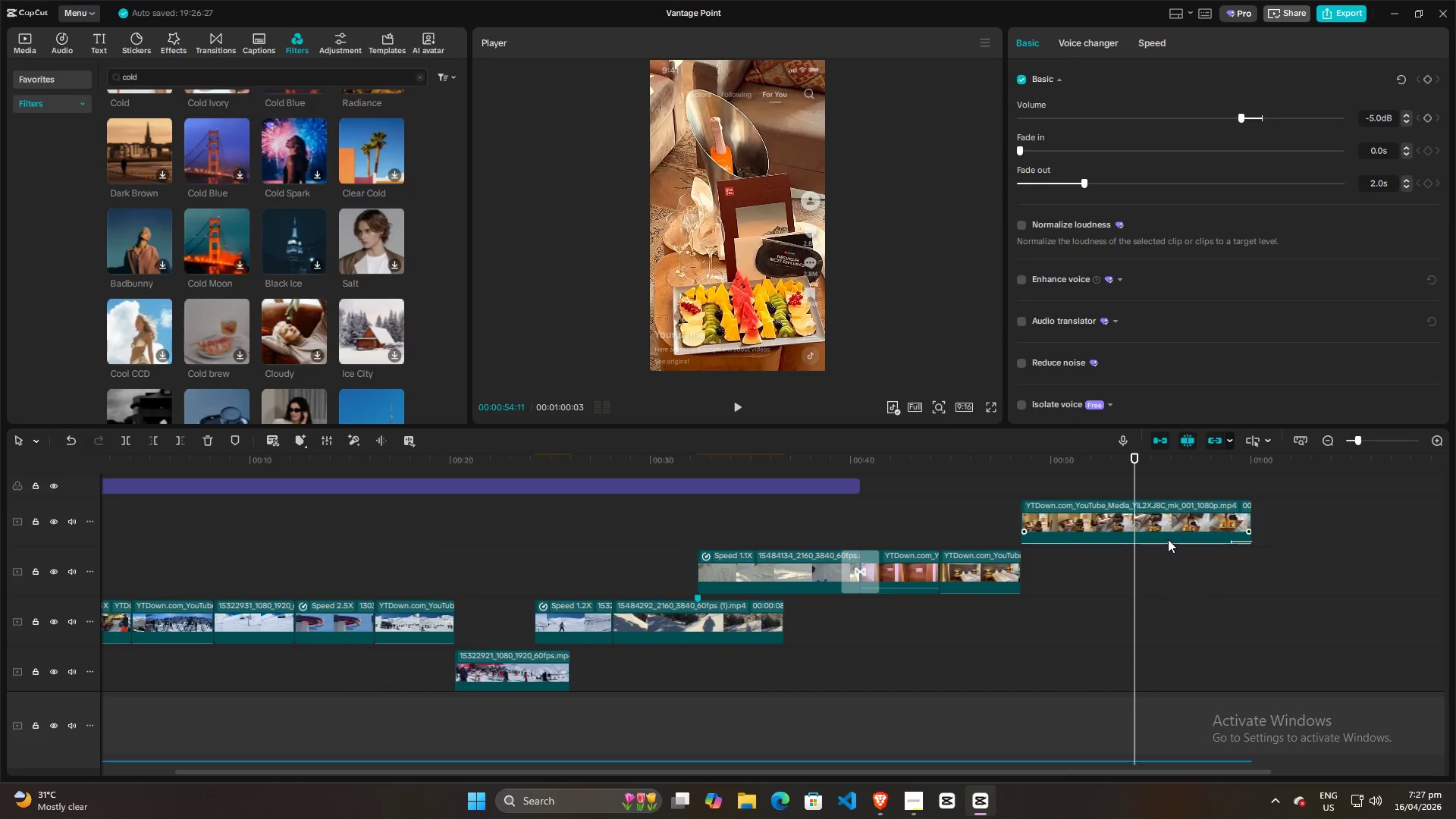 
left_click([1175, 527])
 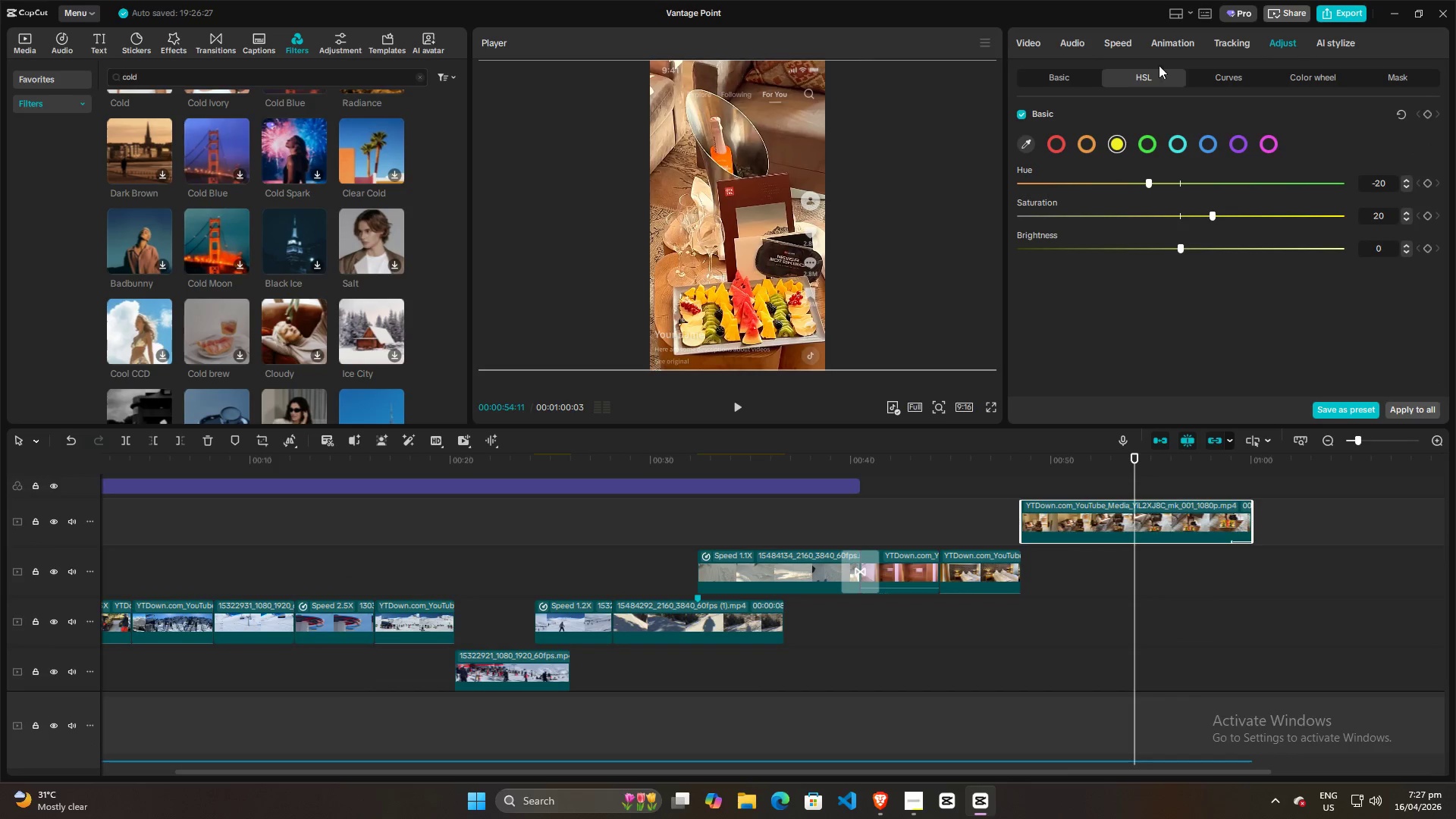 
left_click([1165, 43])
 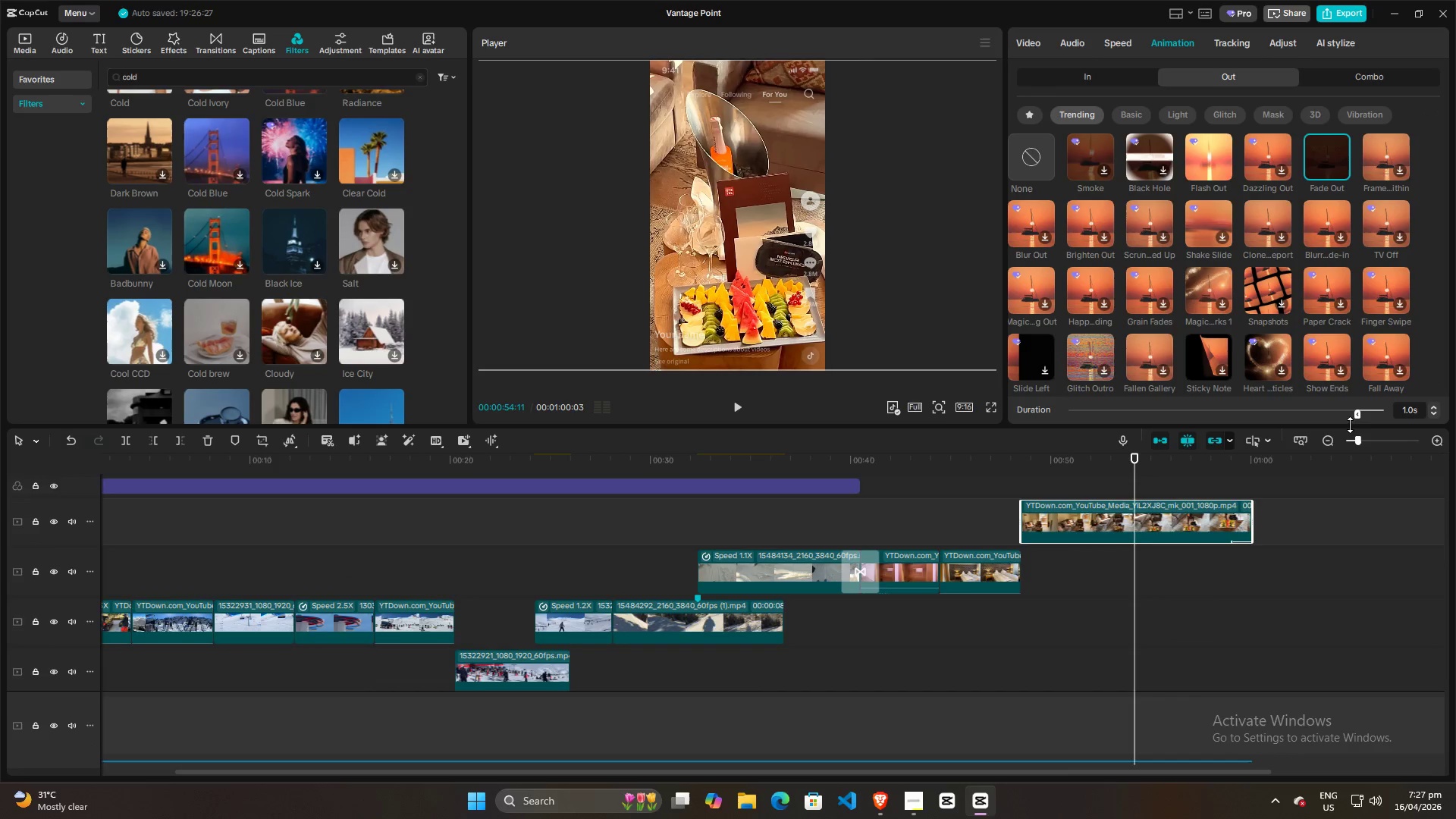 
left_click_drag(start_coordinate=[1356, 419], to_coordinate=[1347, 419])
 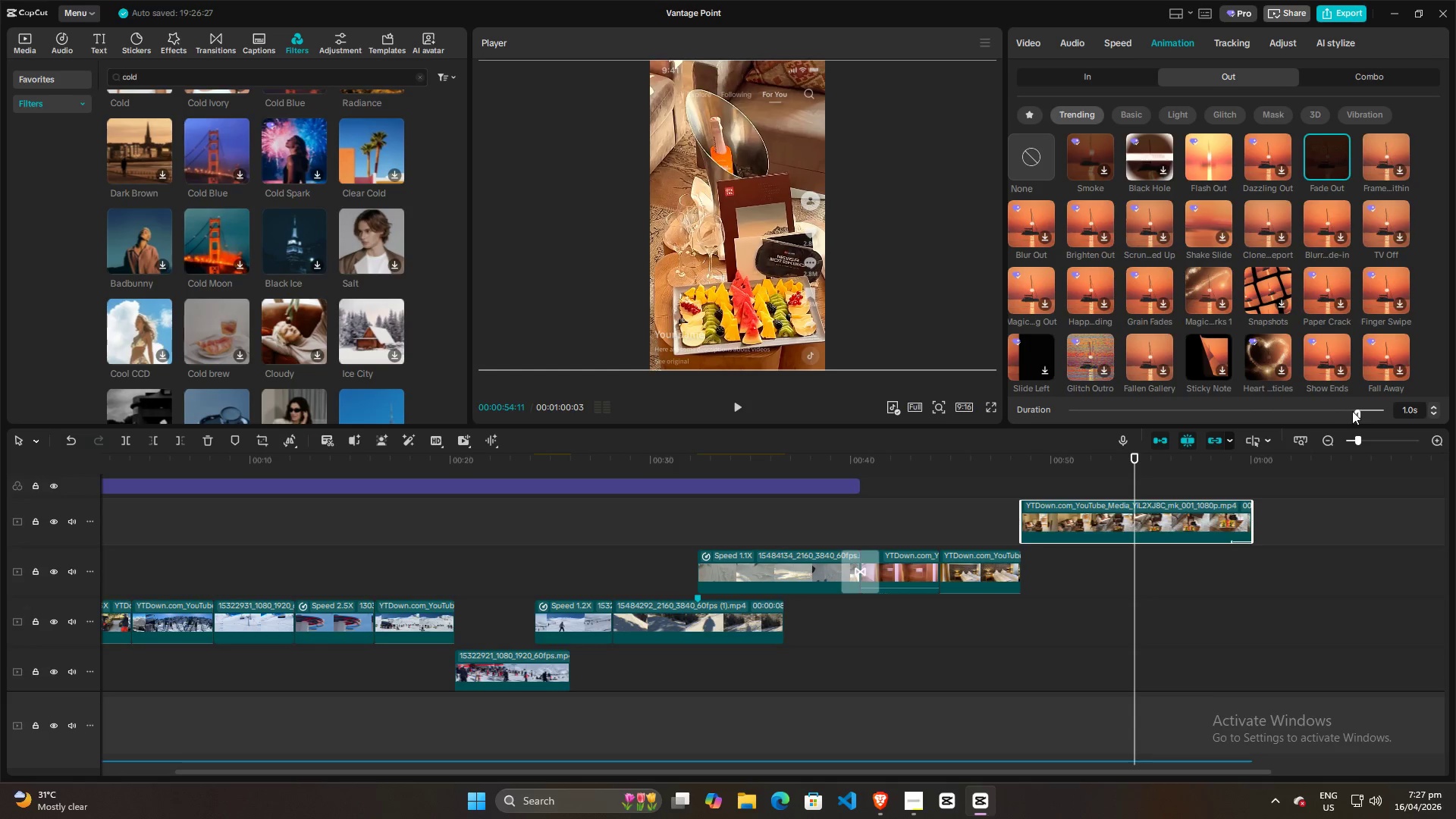 
left_click_drag(start_coordinate=[1354, 411], to_coordinate=[1327, 415])
 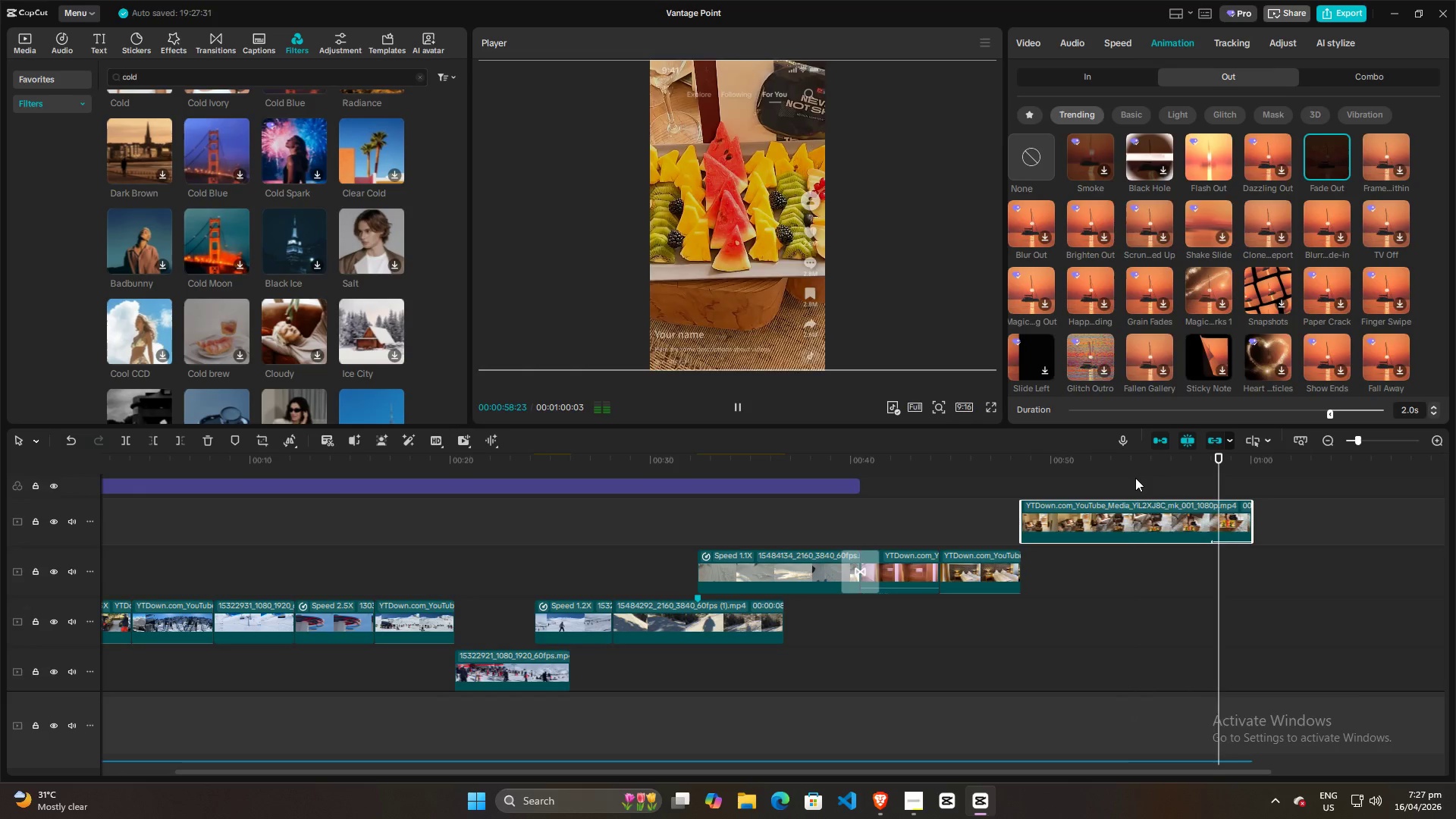 
left_click([1135, 478])
 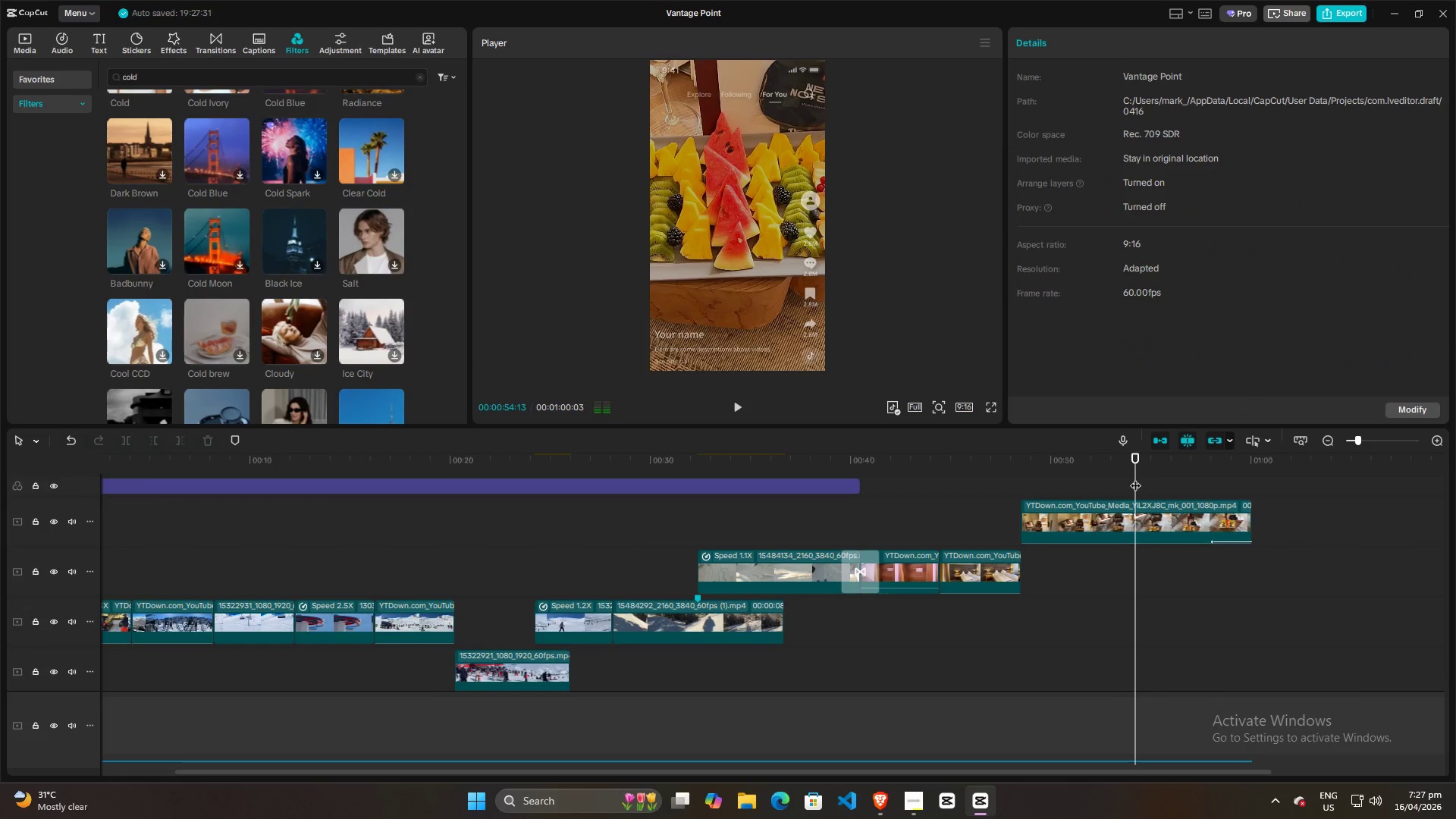 
key(Space)
 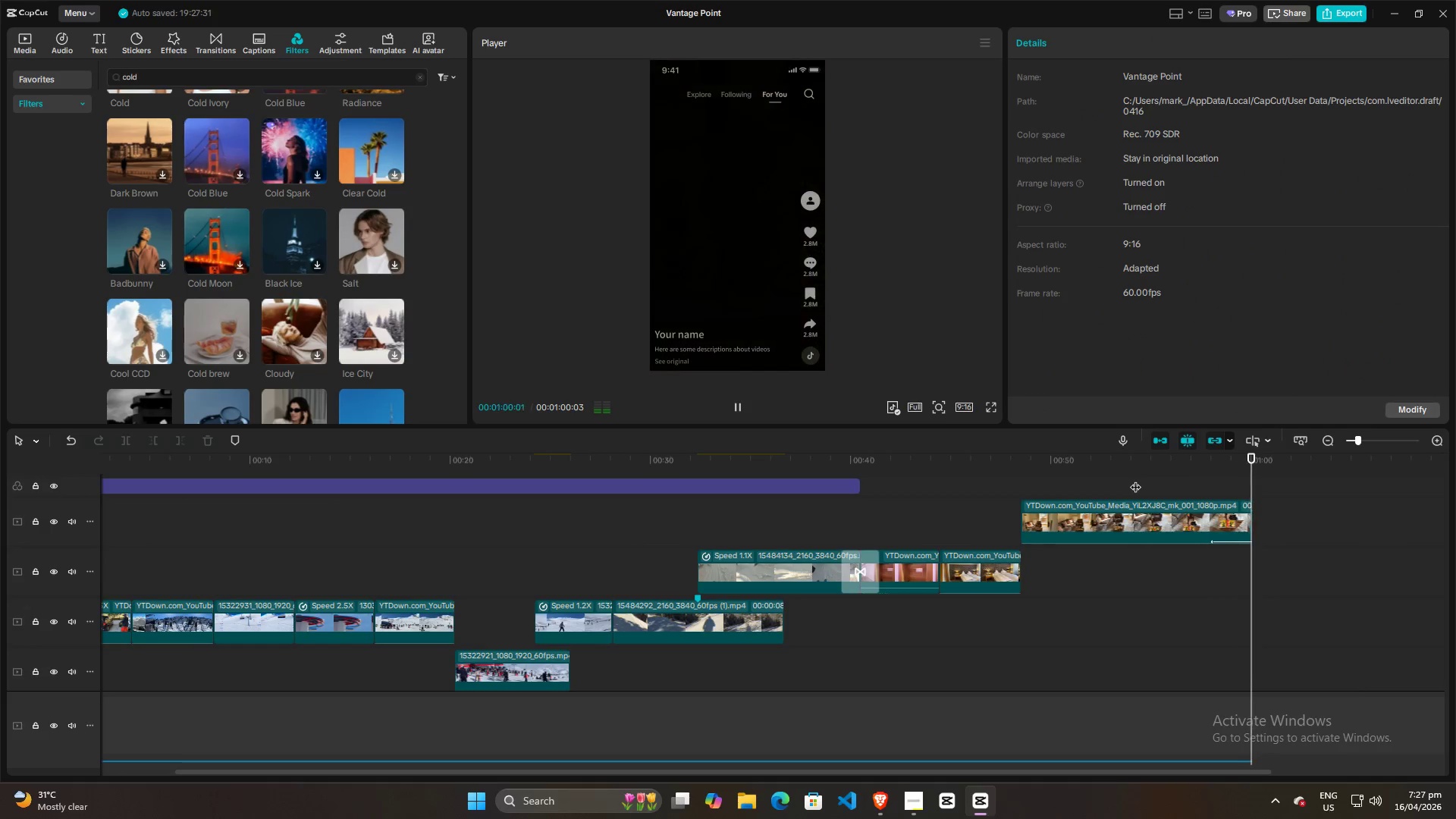 
wait(7.83)
 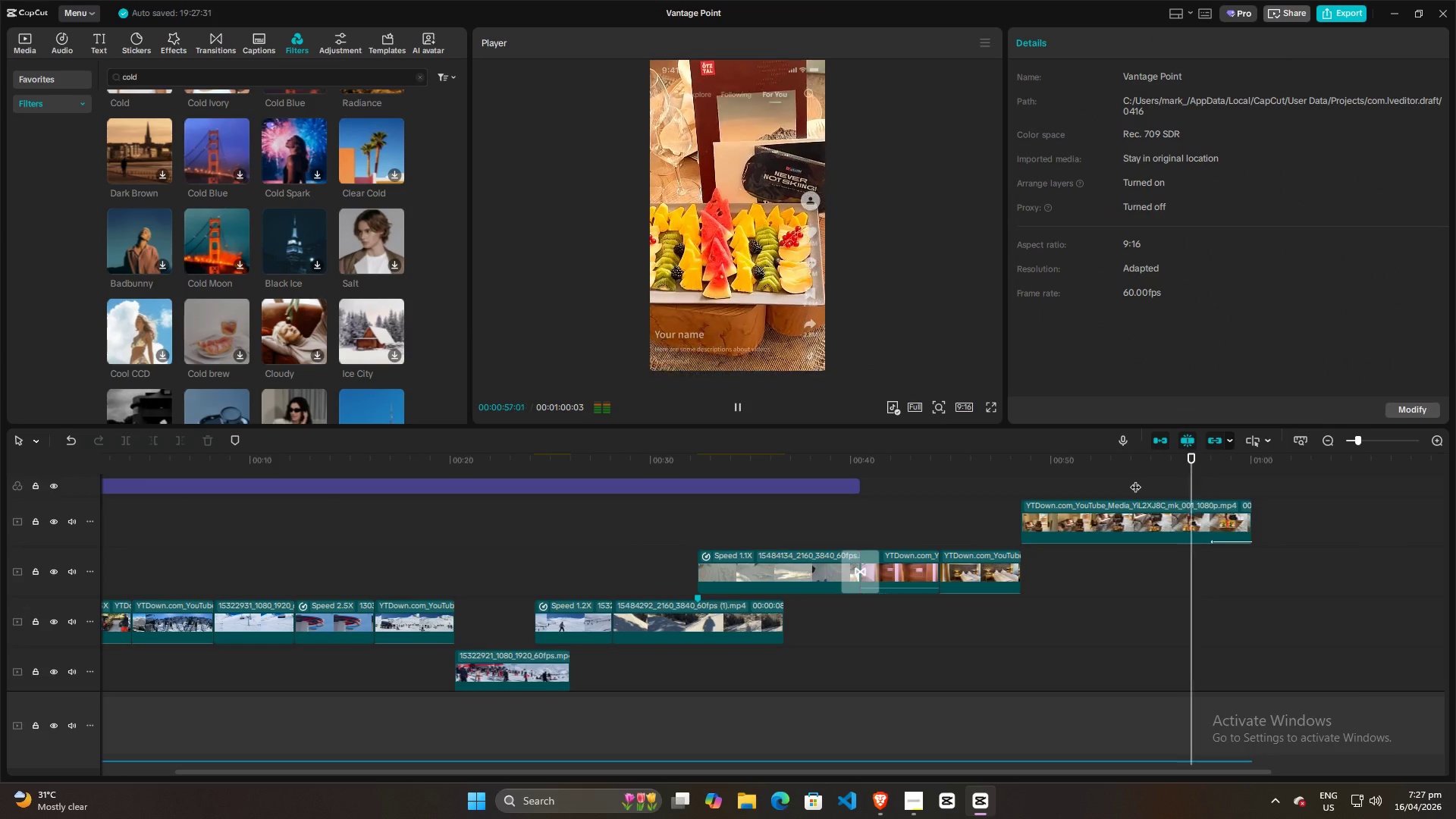 
left_click([136, 527])
 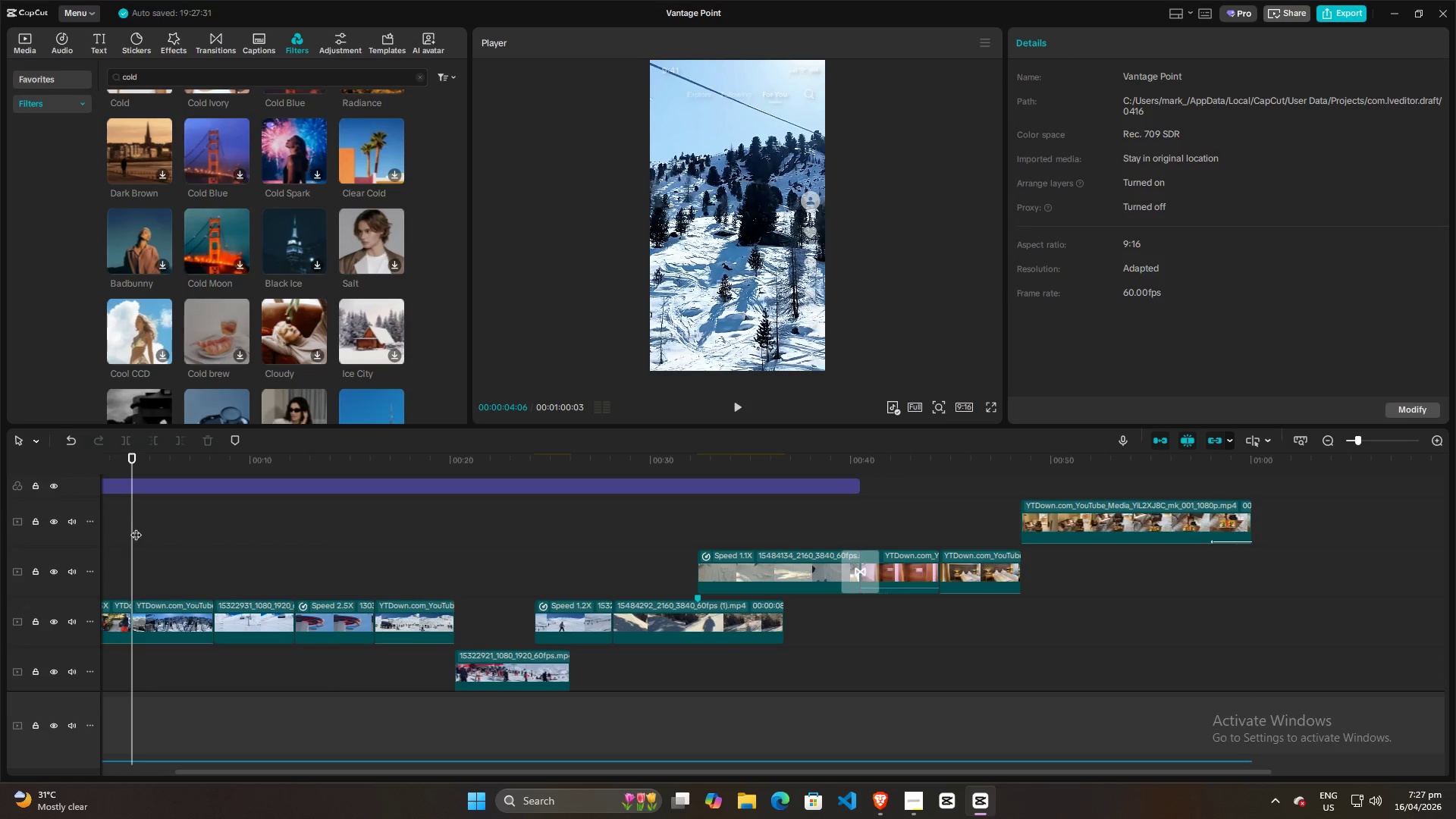 
left_click_drag(start_coordinate=[136, 527], to_coordinate=[34, 548])
 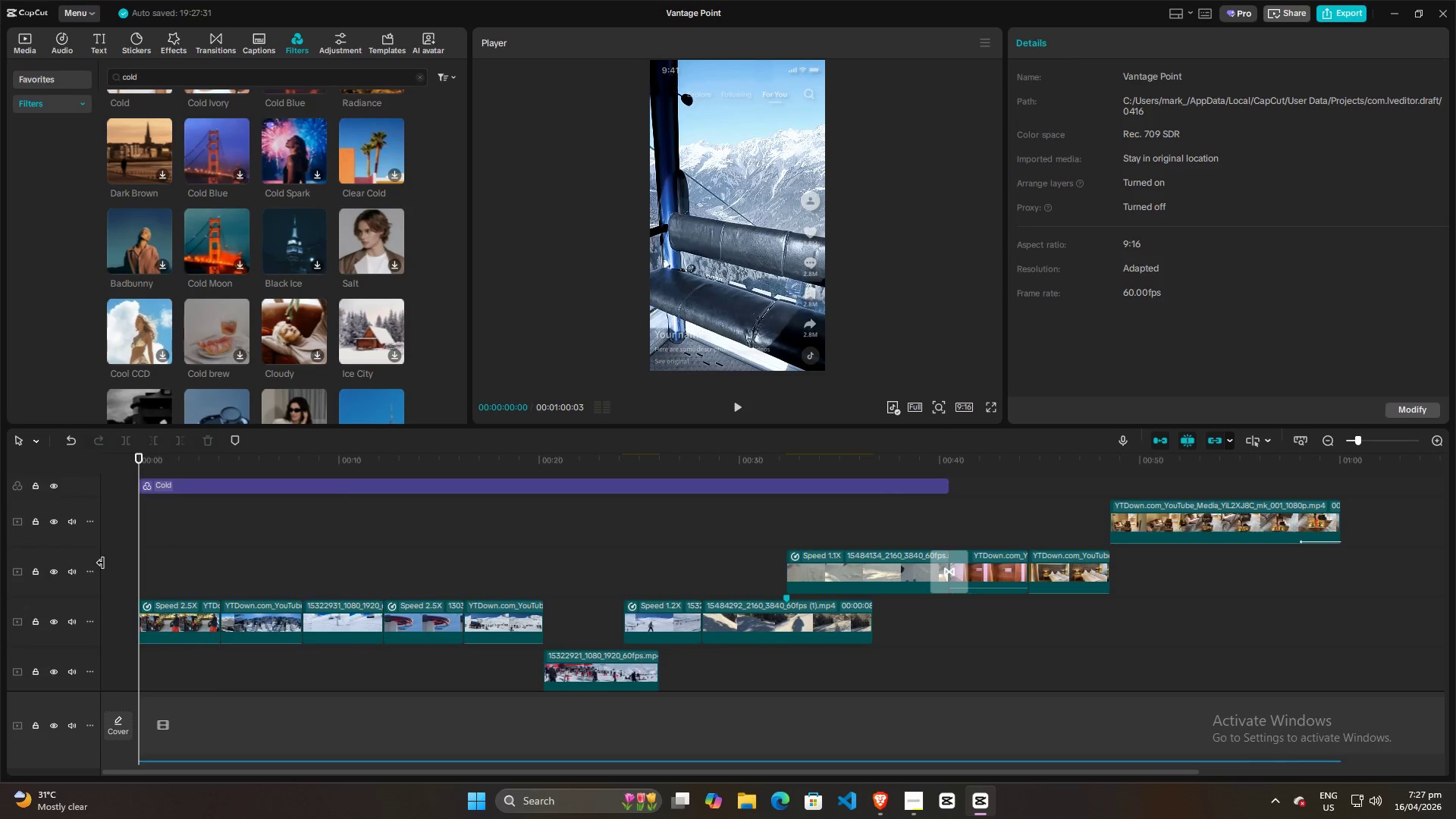 
key(Space)
 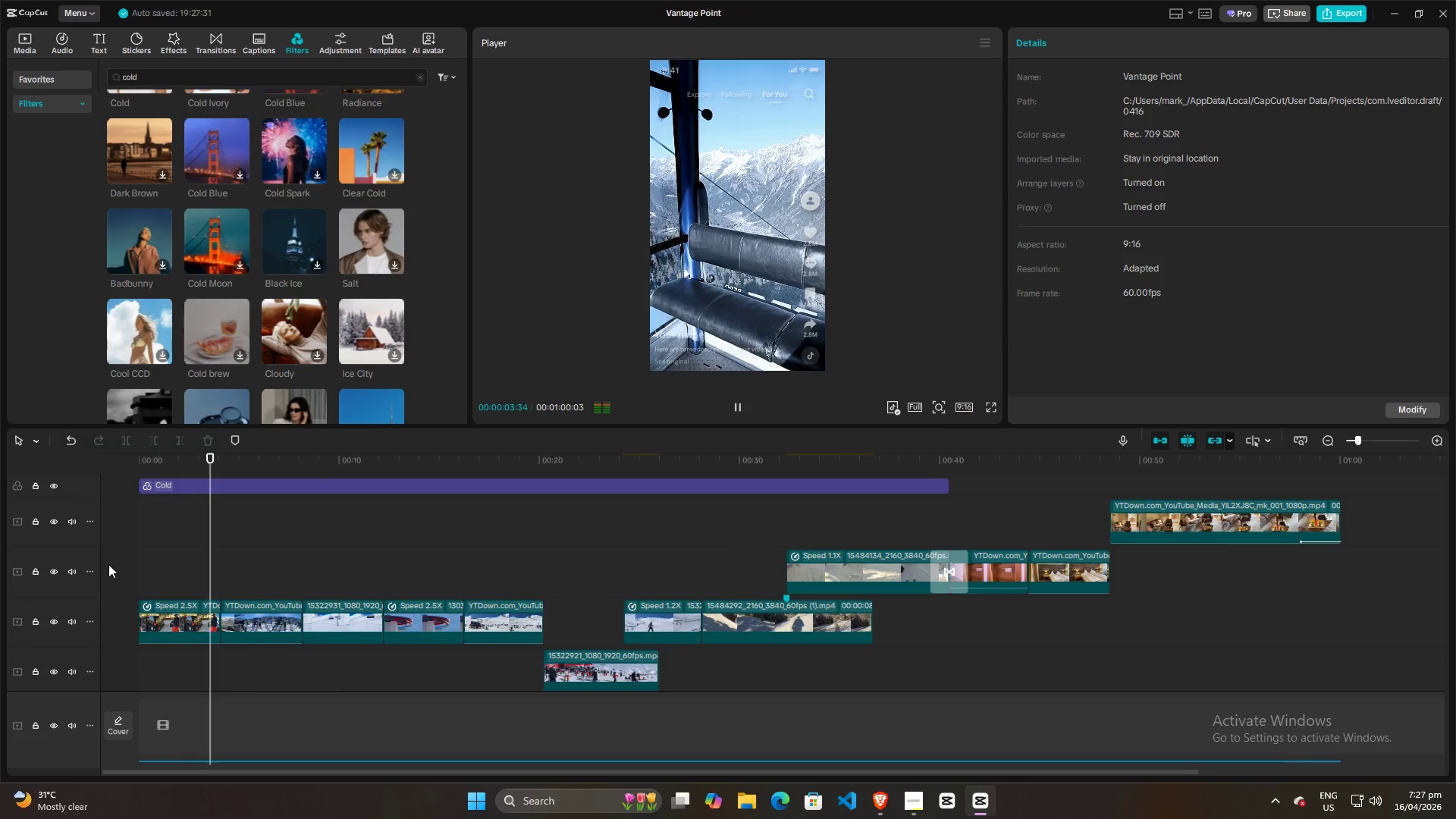 
wait(8.61)
 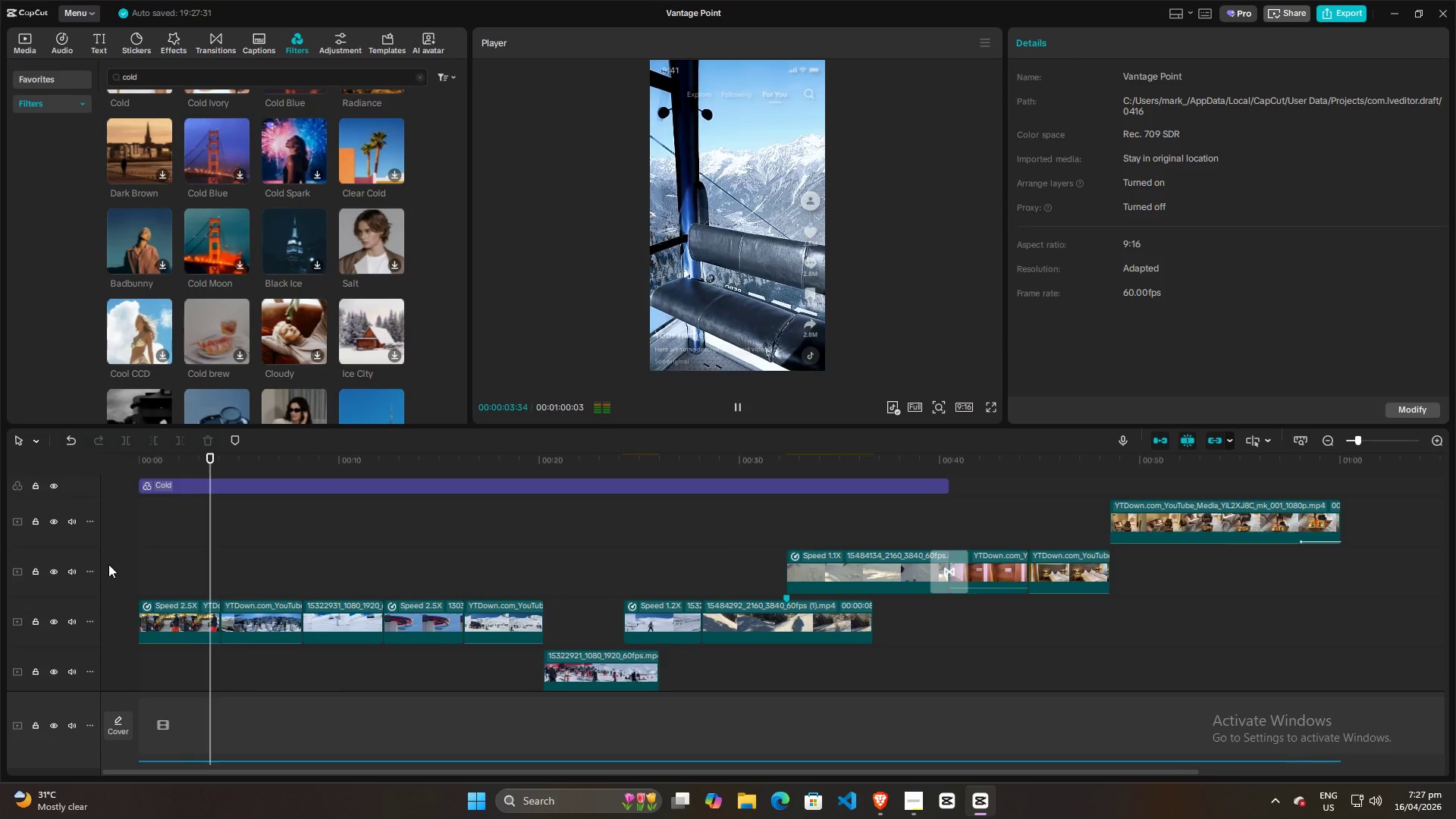 
key(Space)
 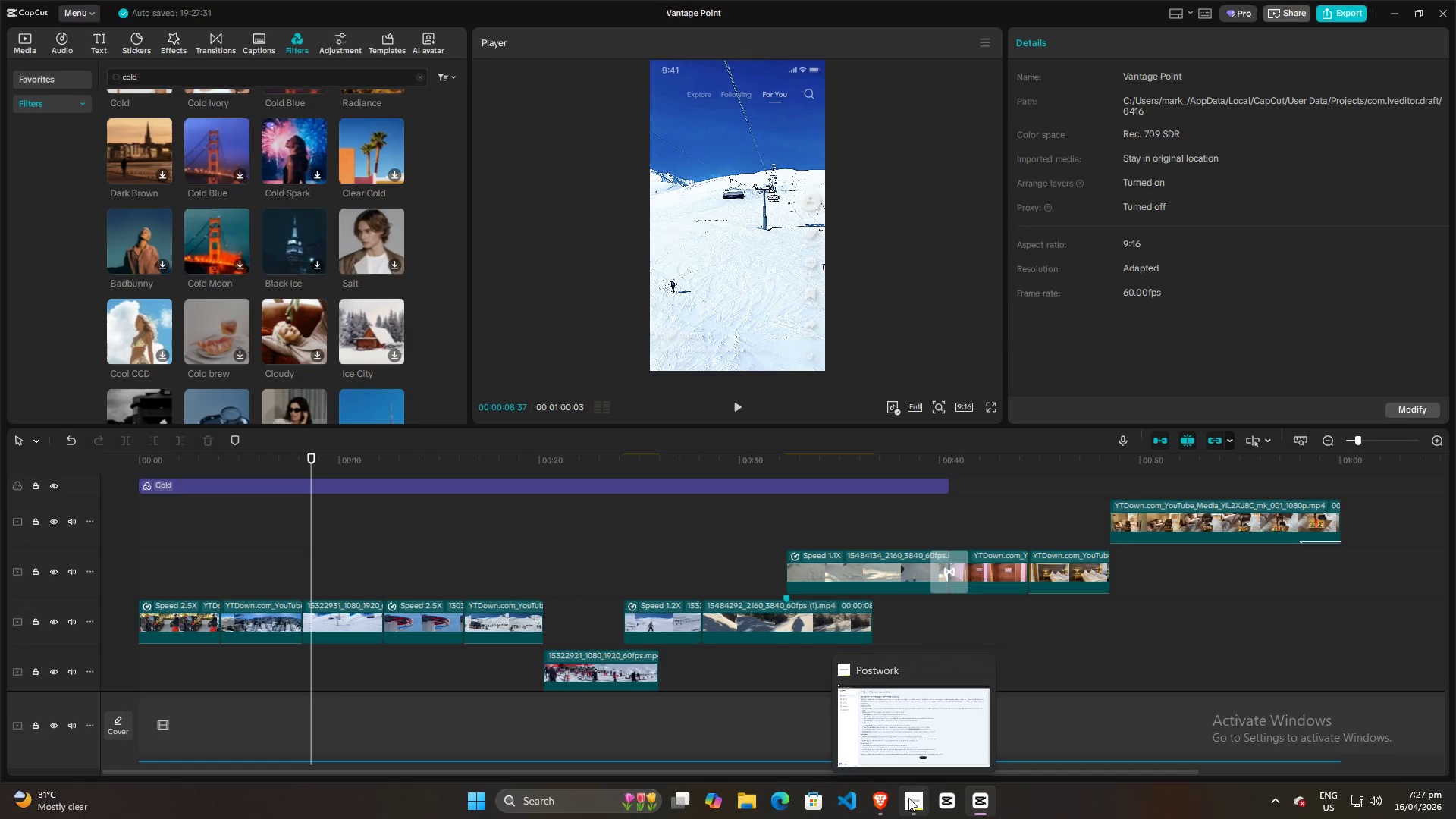 
left_click([908, 798])